 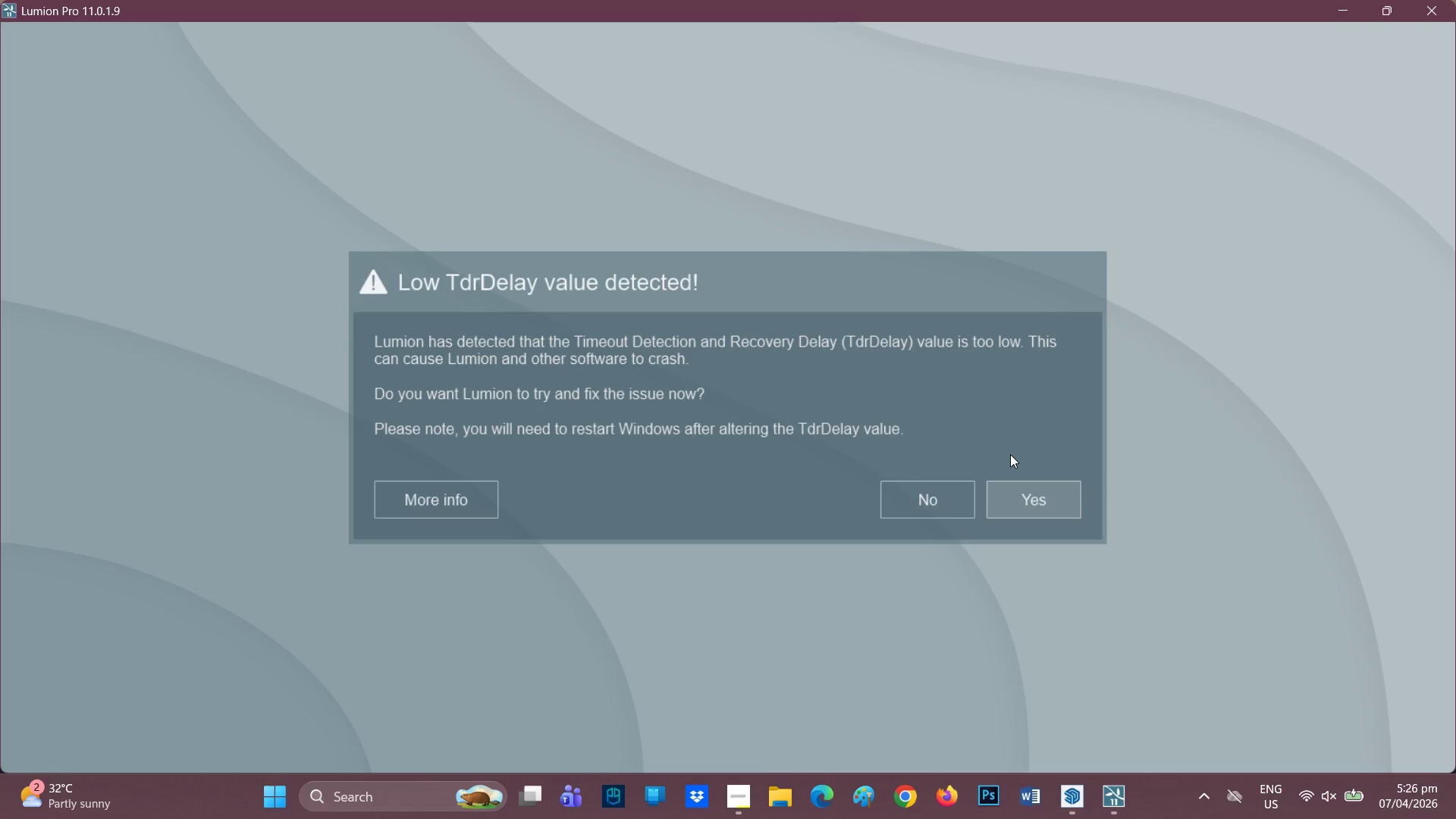 
left_click([927, 492])
 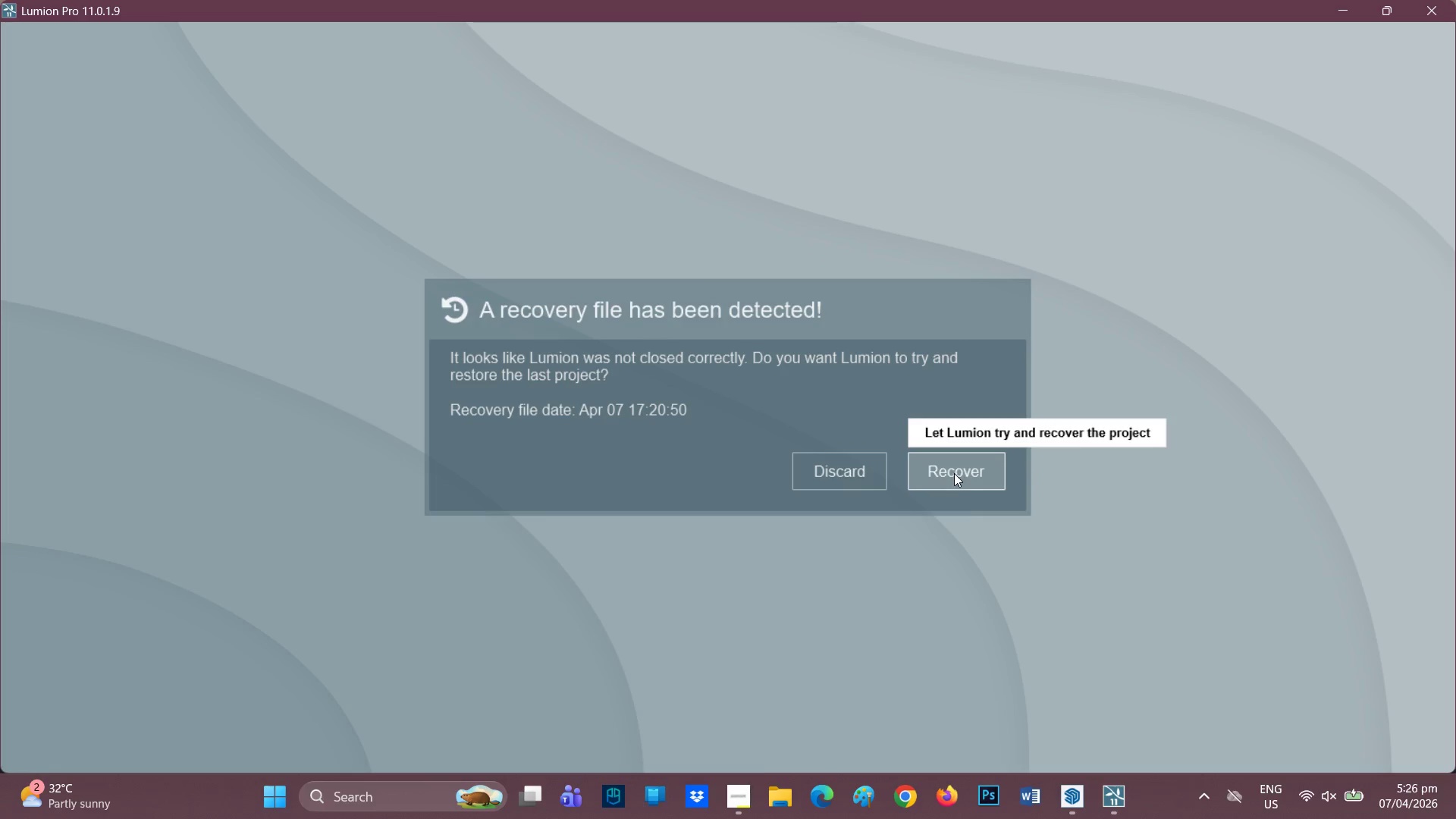 
left_click([945, 476])
 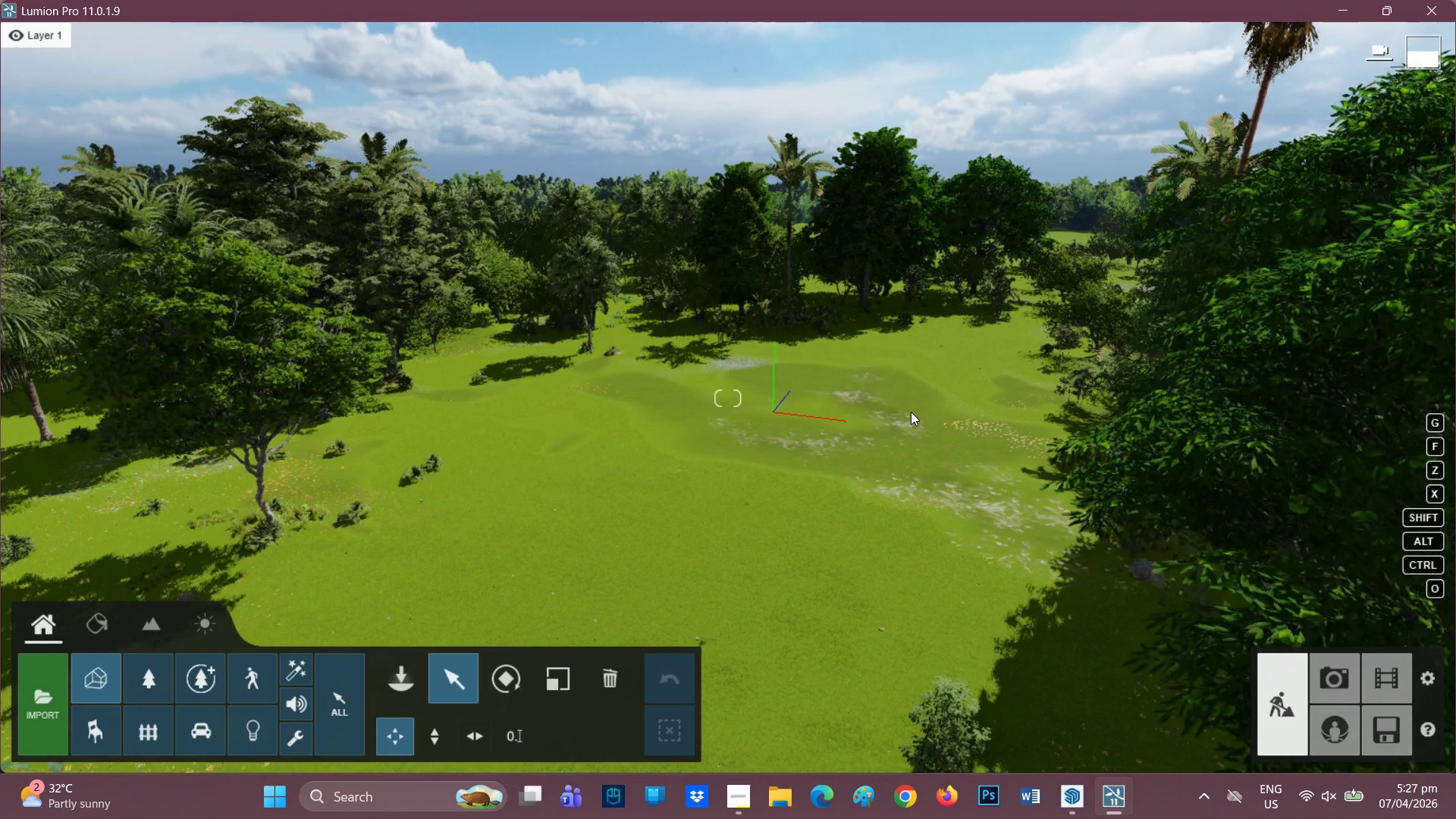 
wait(70.61)
 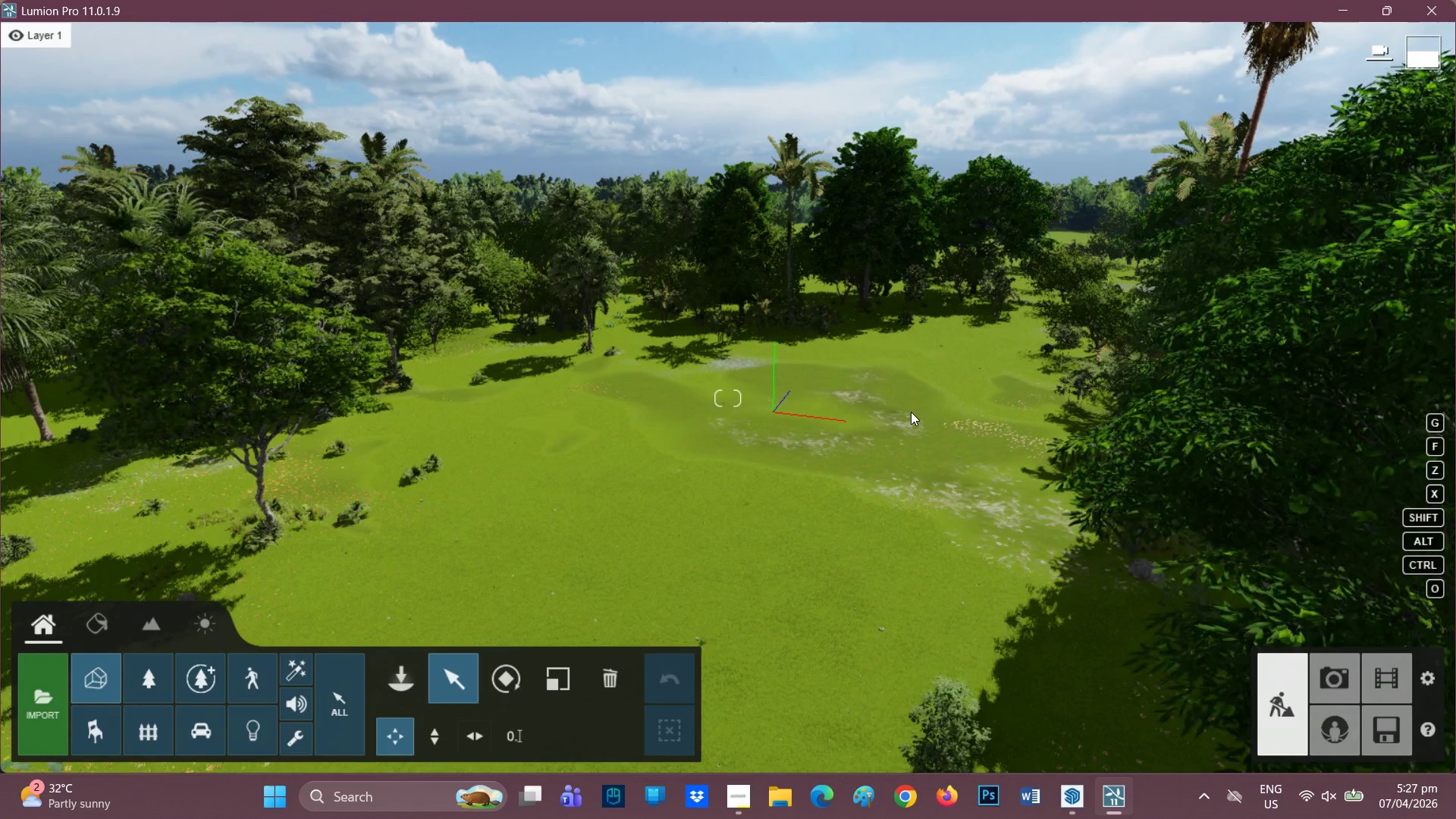 
scroll: coordinate [739, 373], scroll_direction: down, amount: 2.0
 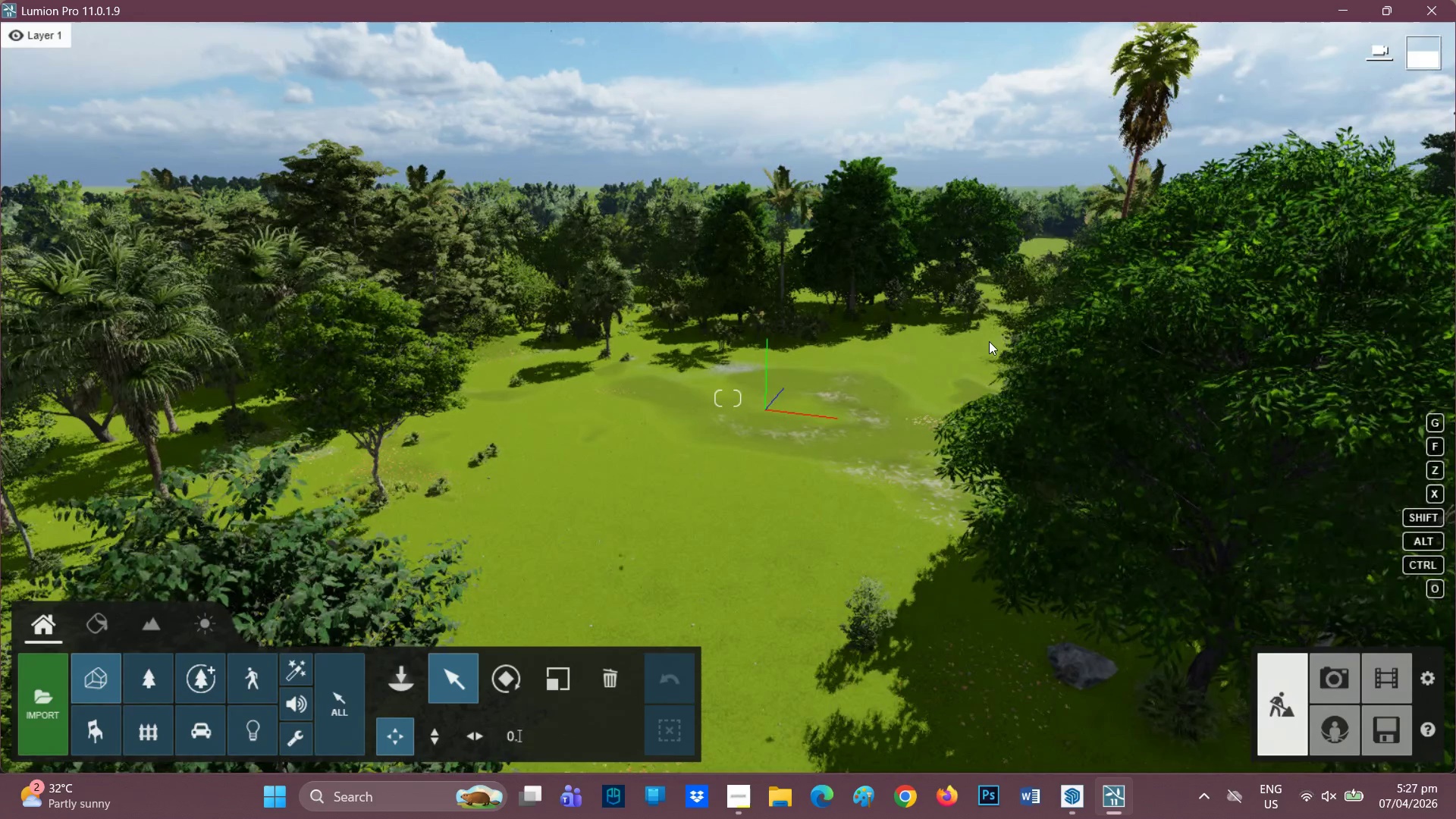 
key(Q)
 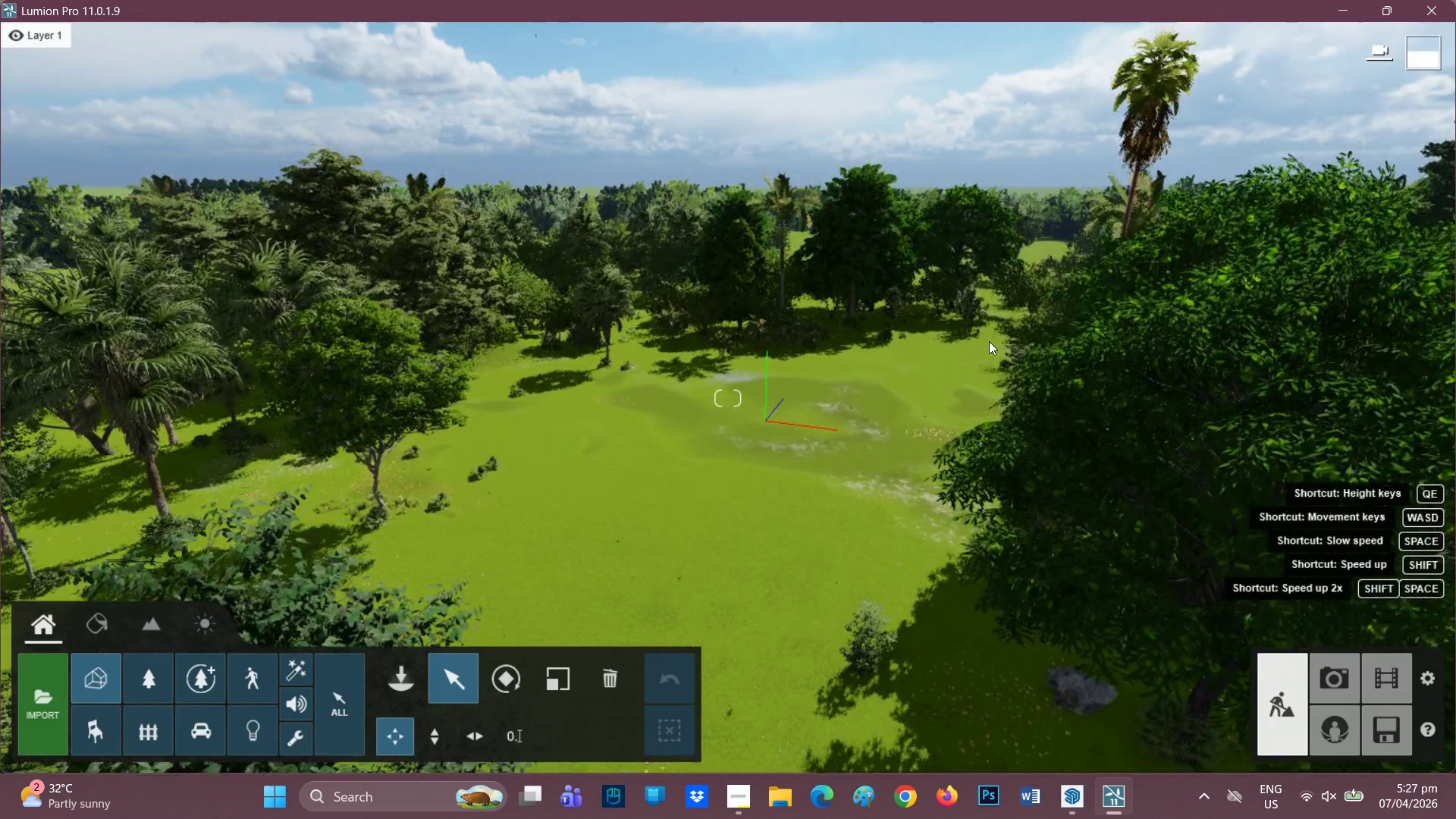 
hold_key(key=Q, duration=0.62)
 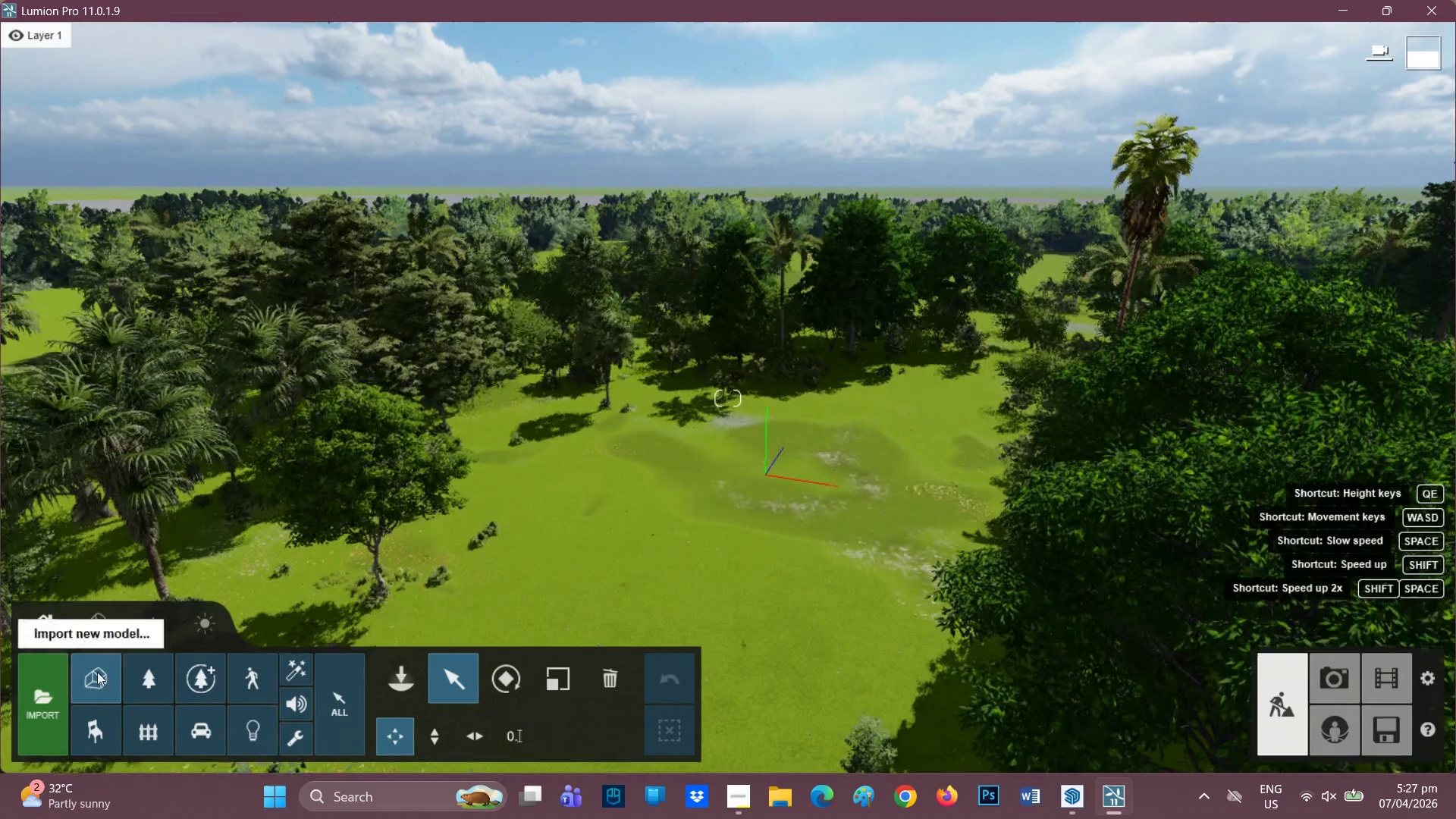 
left_click([98, 672])
 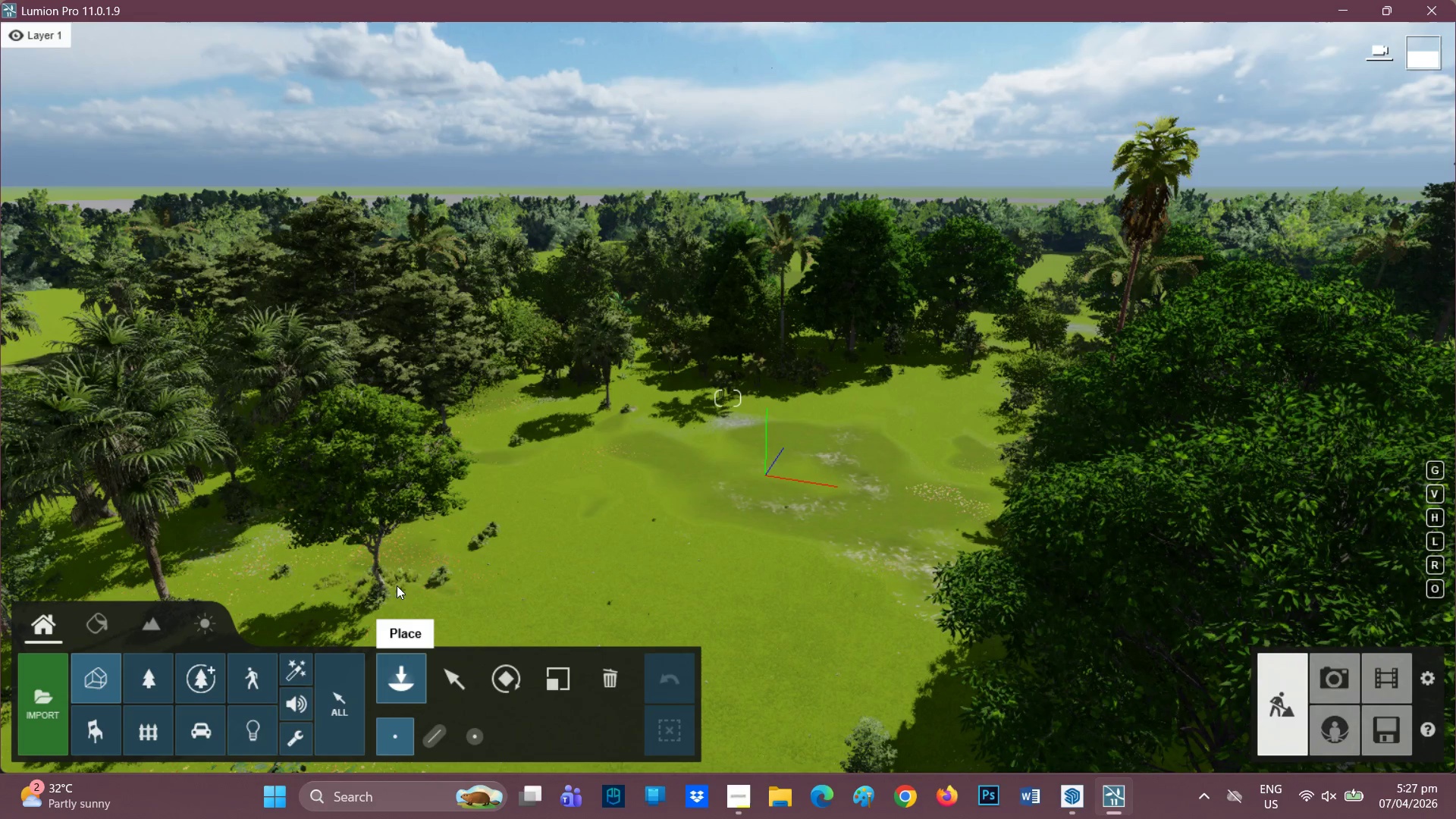 
wait(6.3)
 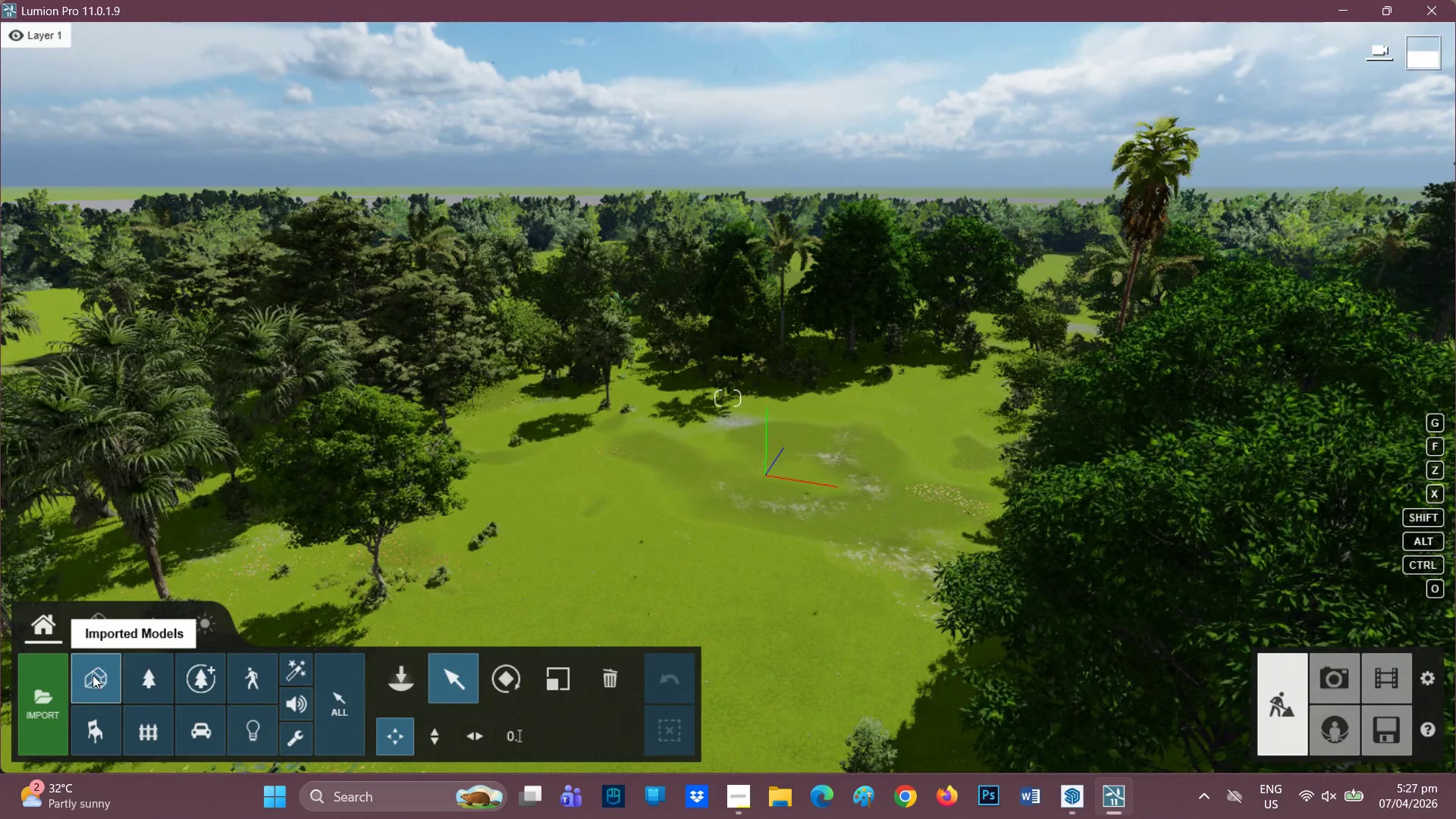 
scroll: coordinate [745, 529], scroll_direction: down, amount: 1.0
 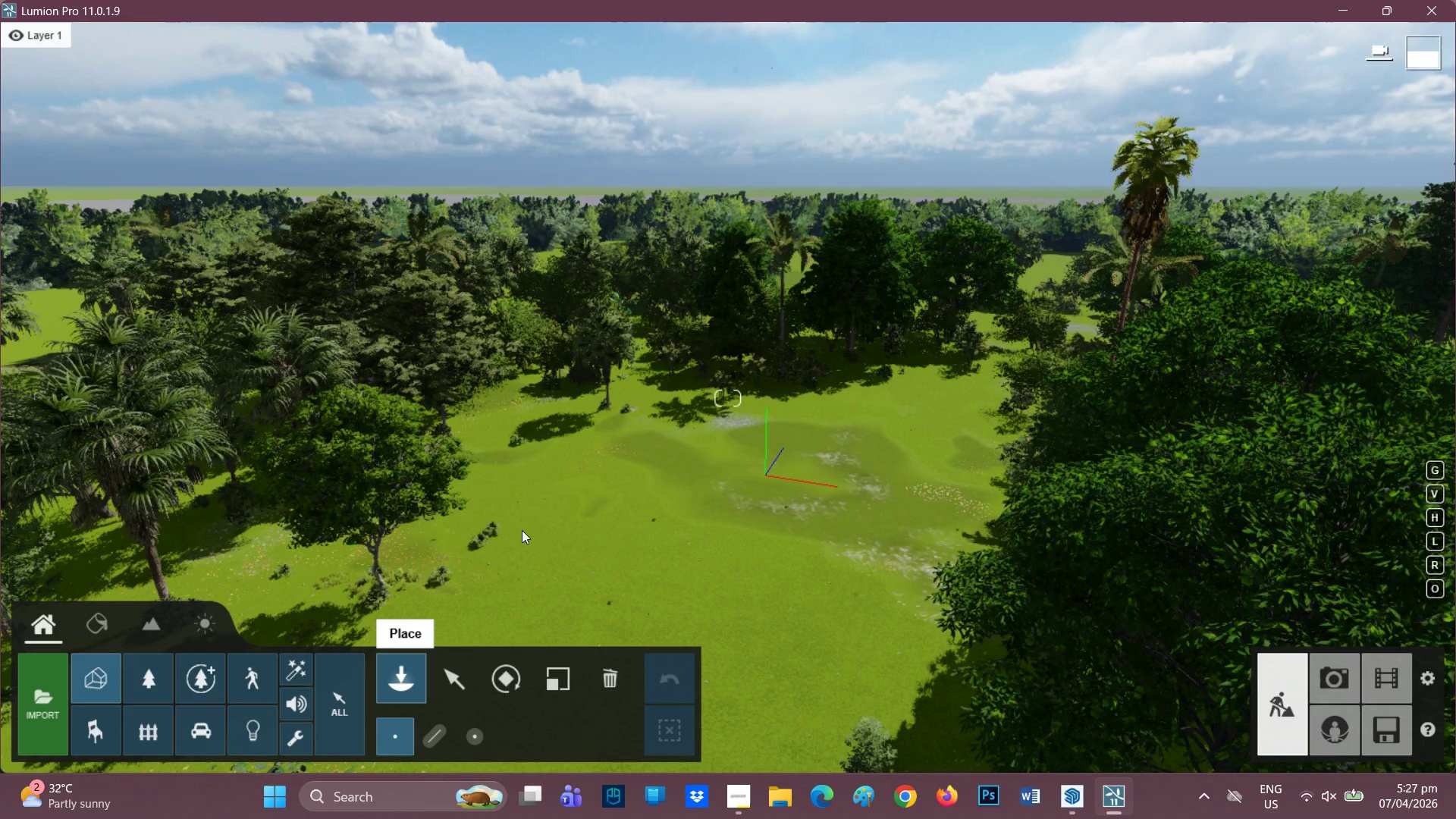 
wait(10.54)
 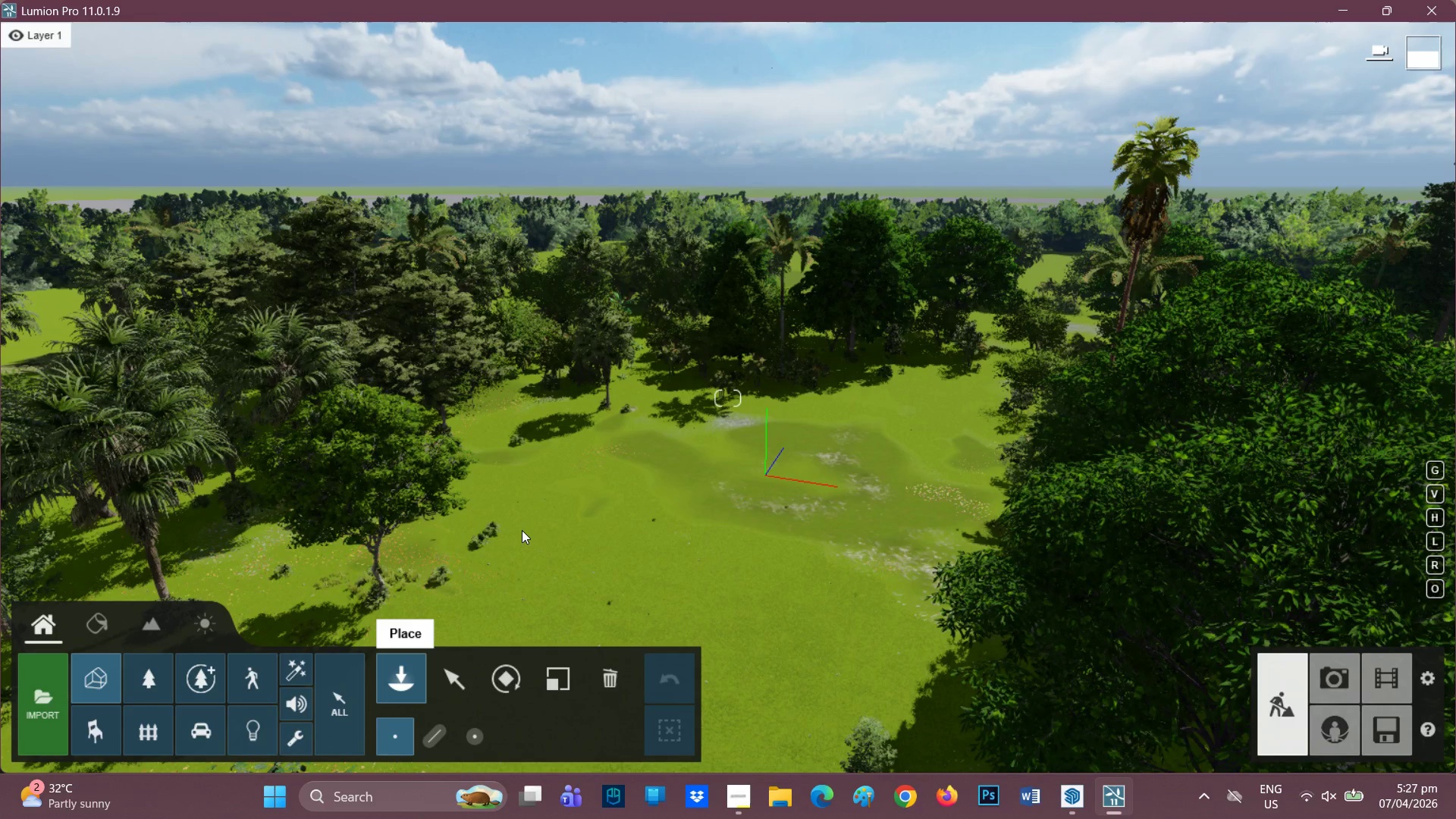 
scroll: coordinate [990, 679], scroll_direction: down, amount: 14.0
 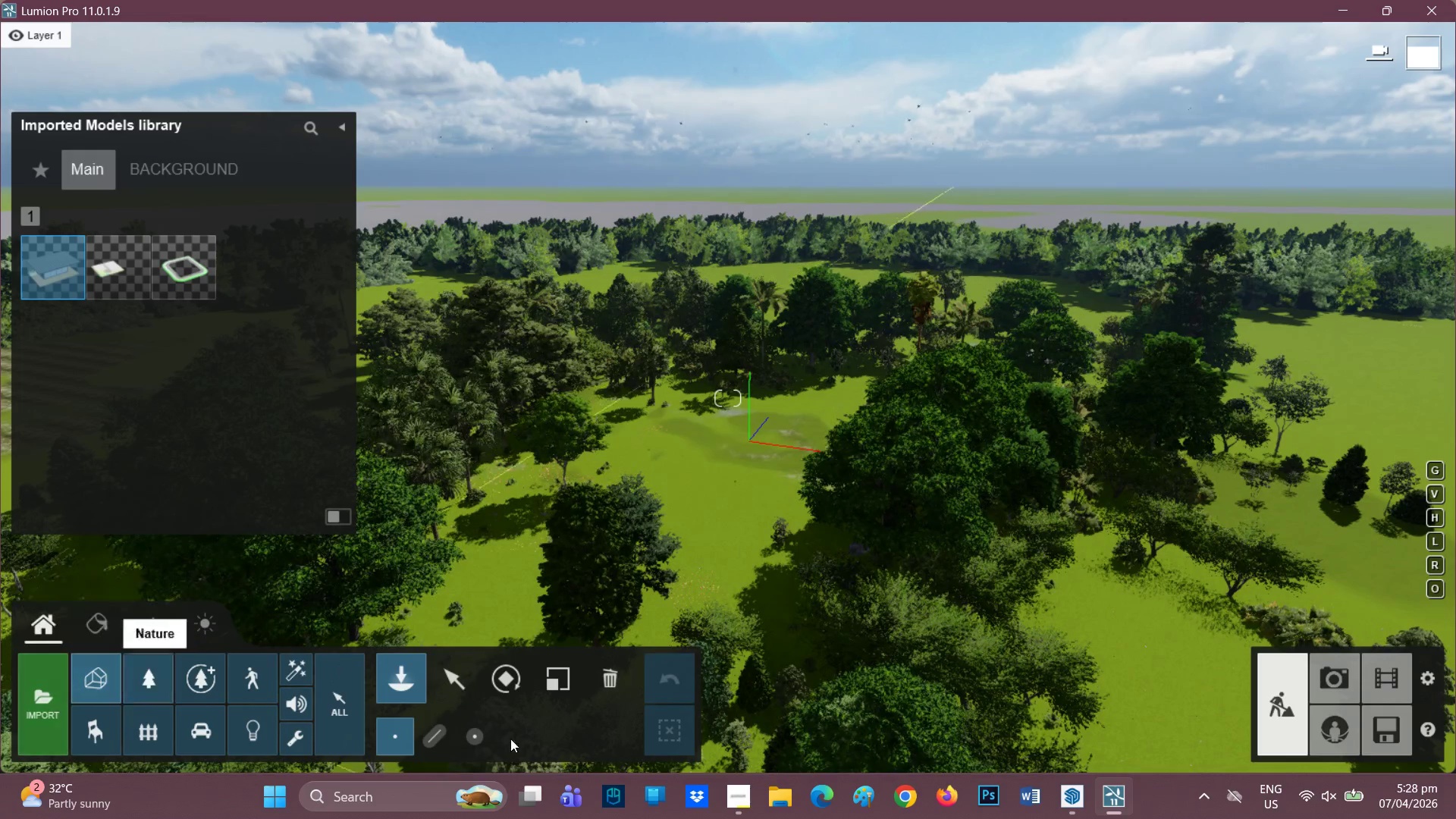 
left_click([450, 673])
 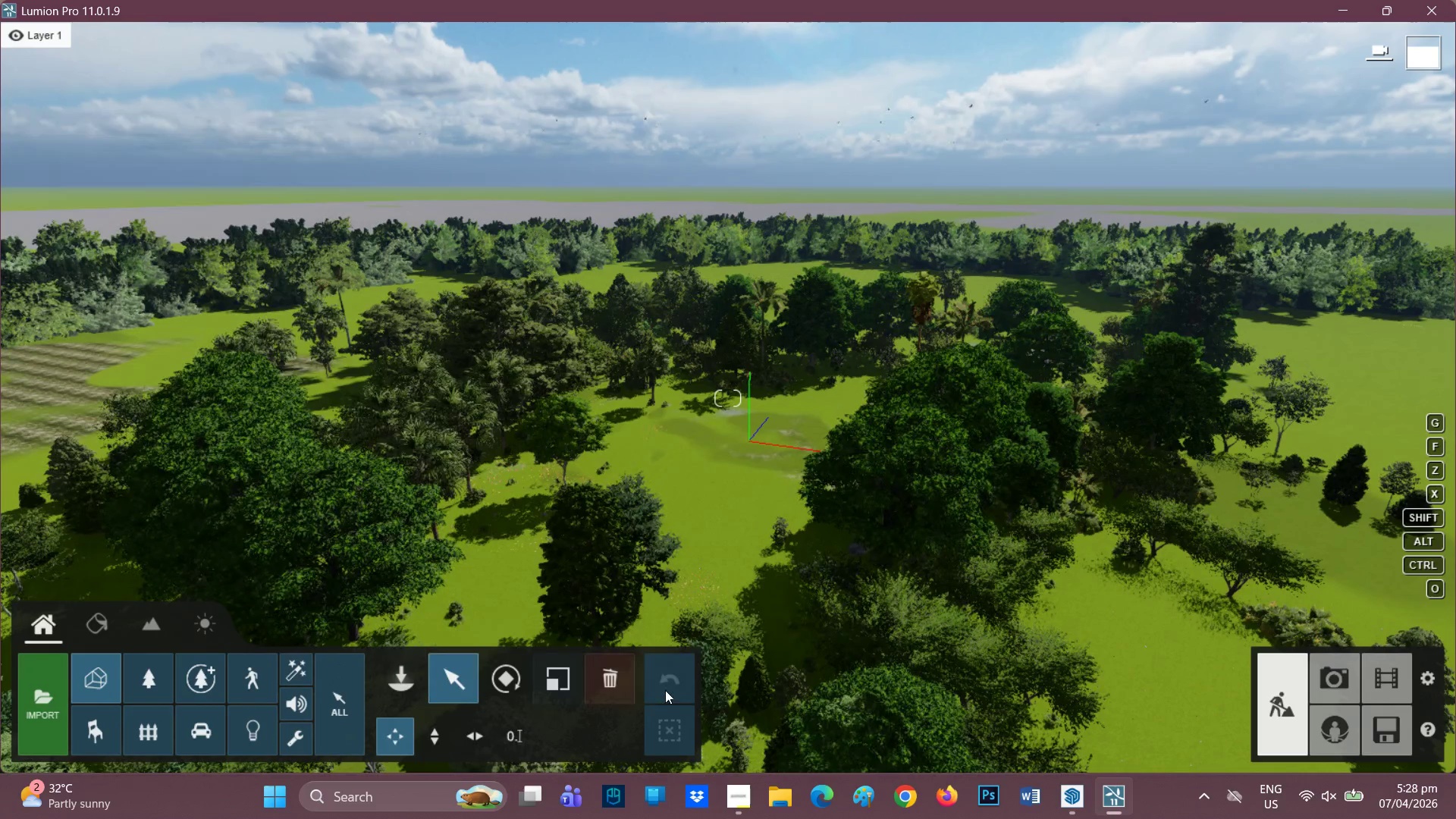 
scroll: coordinate [669, 688], scroll_direction: down, amount: 2.0
 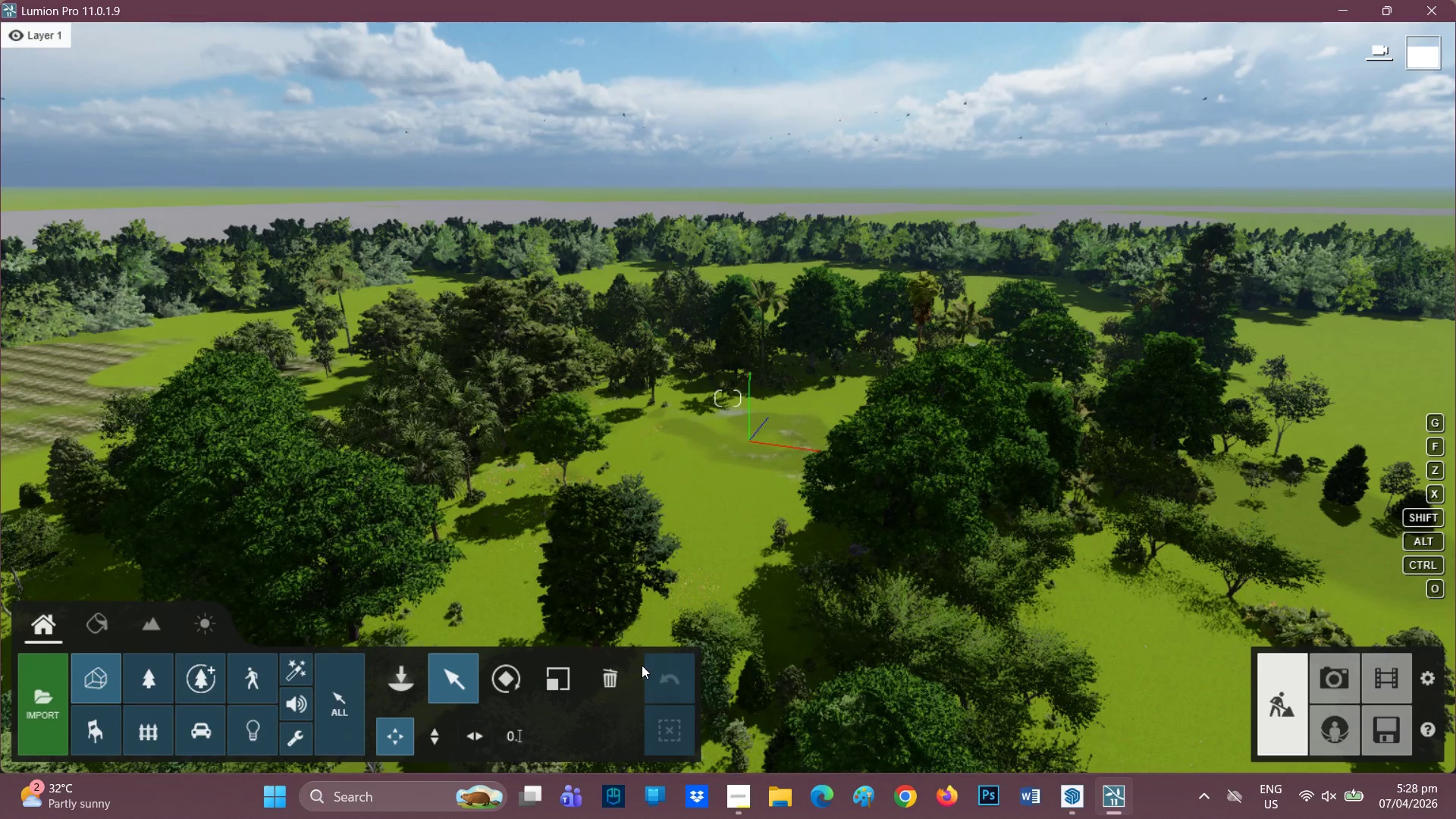 
hold_key(key=D, duration=1.5)
 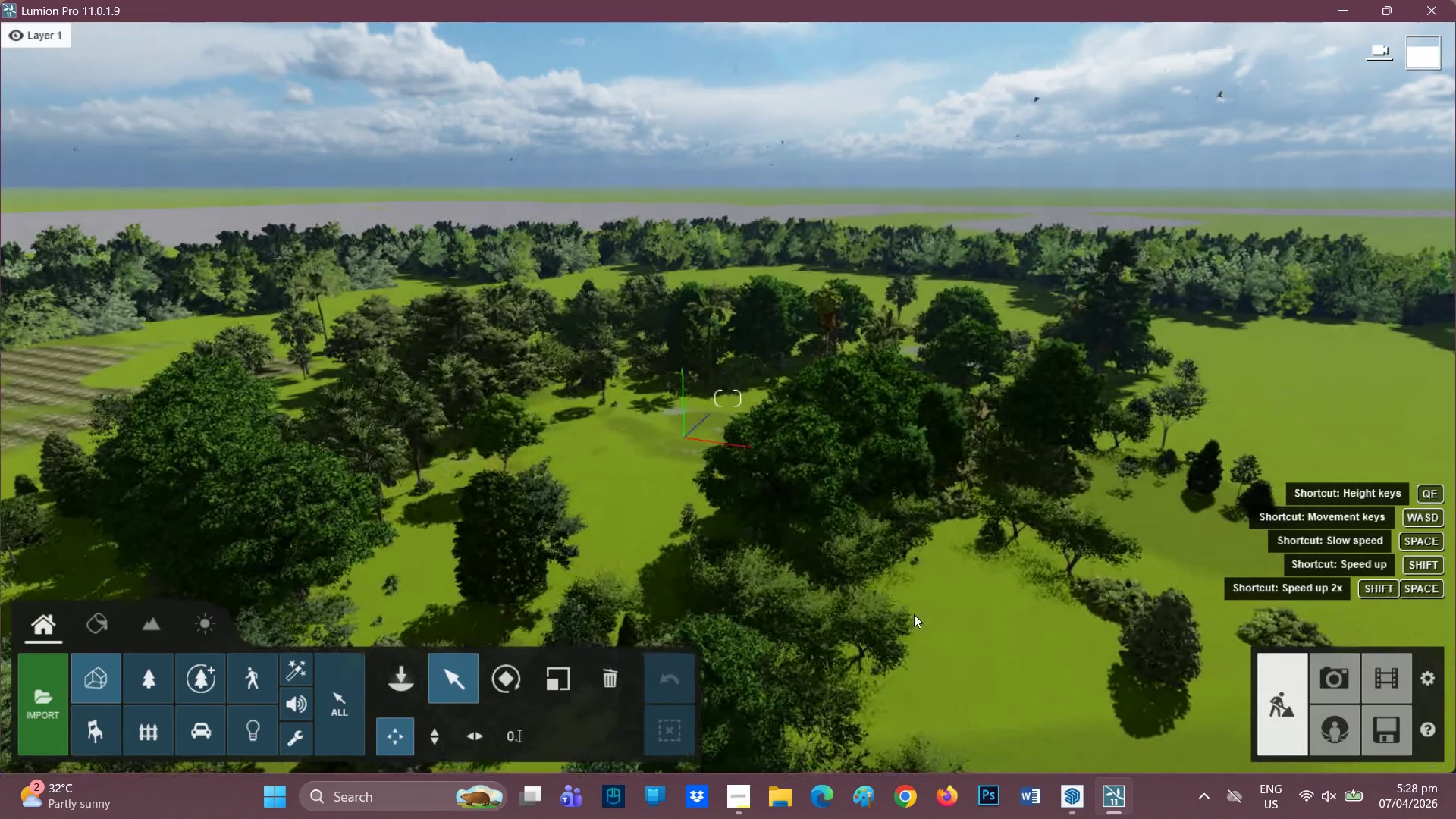 
hold_key(key=D, duration=1.52)
 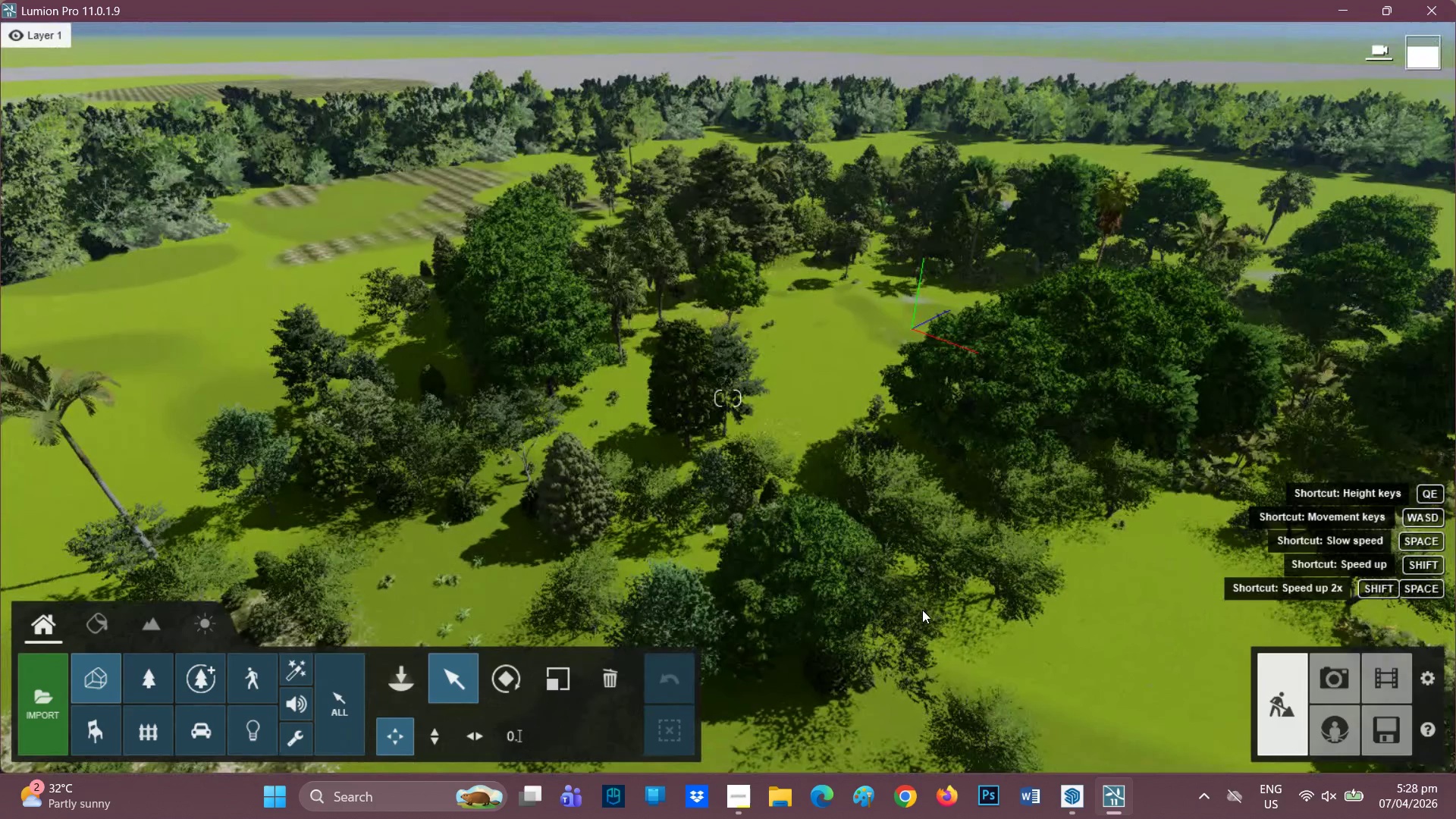 
scroll: coordinate [763, 650], scroll_direction: down, amount: 2.0
 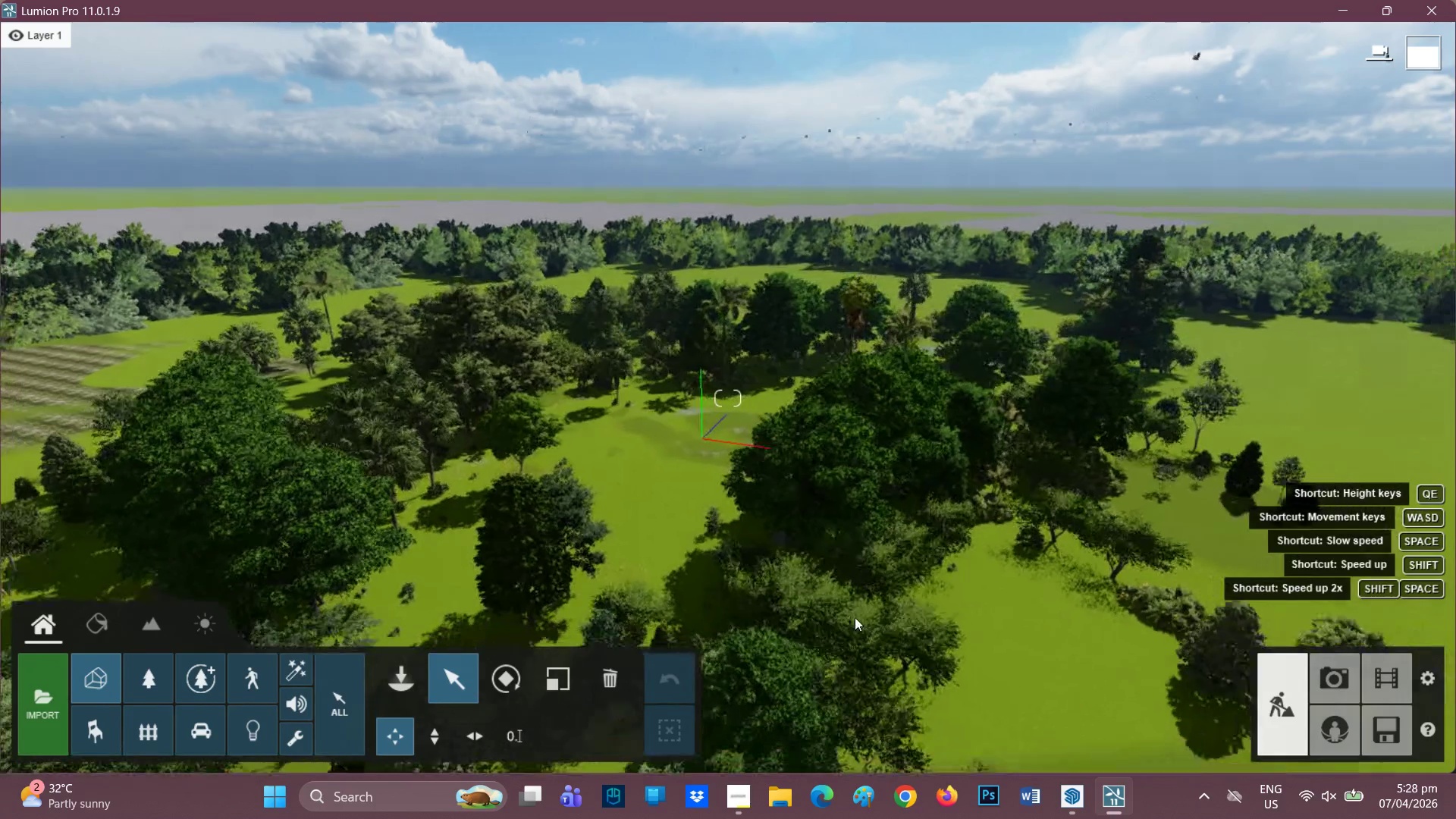 
hold_key(key=D, duration=0.33)
 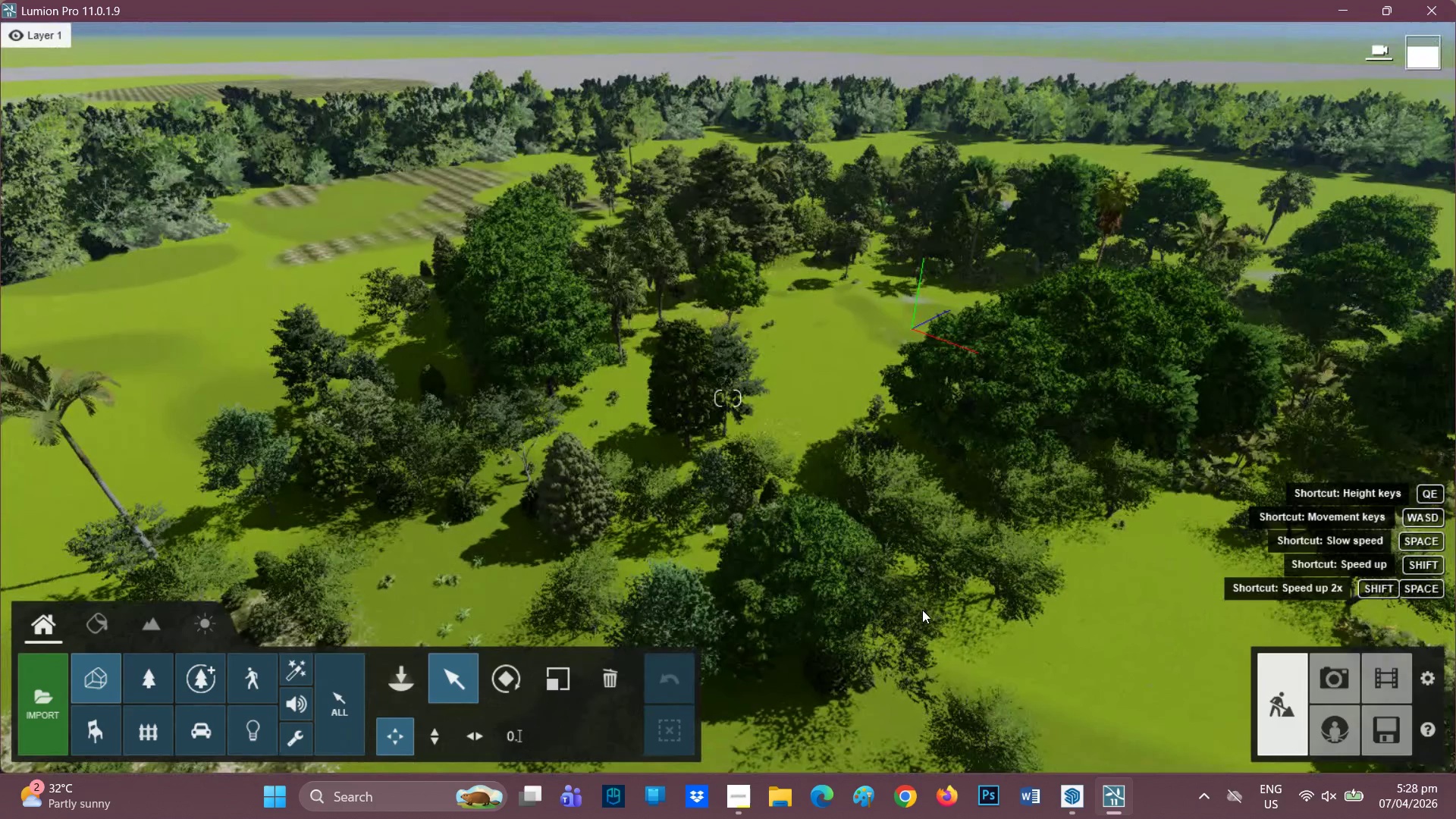 
right_click([922, 610])
 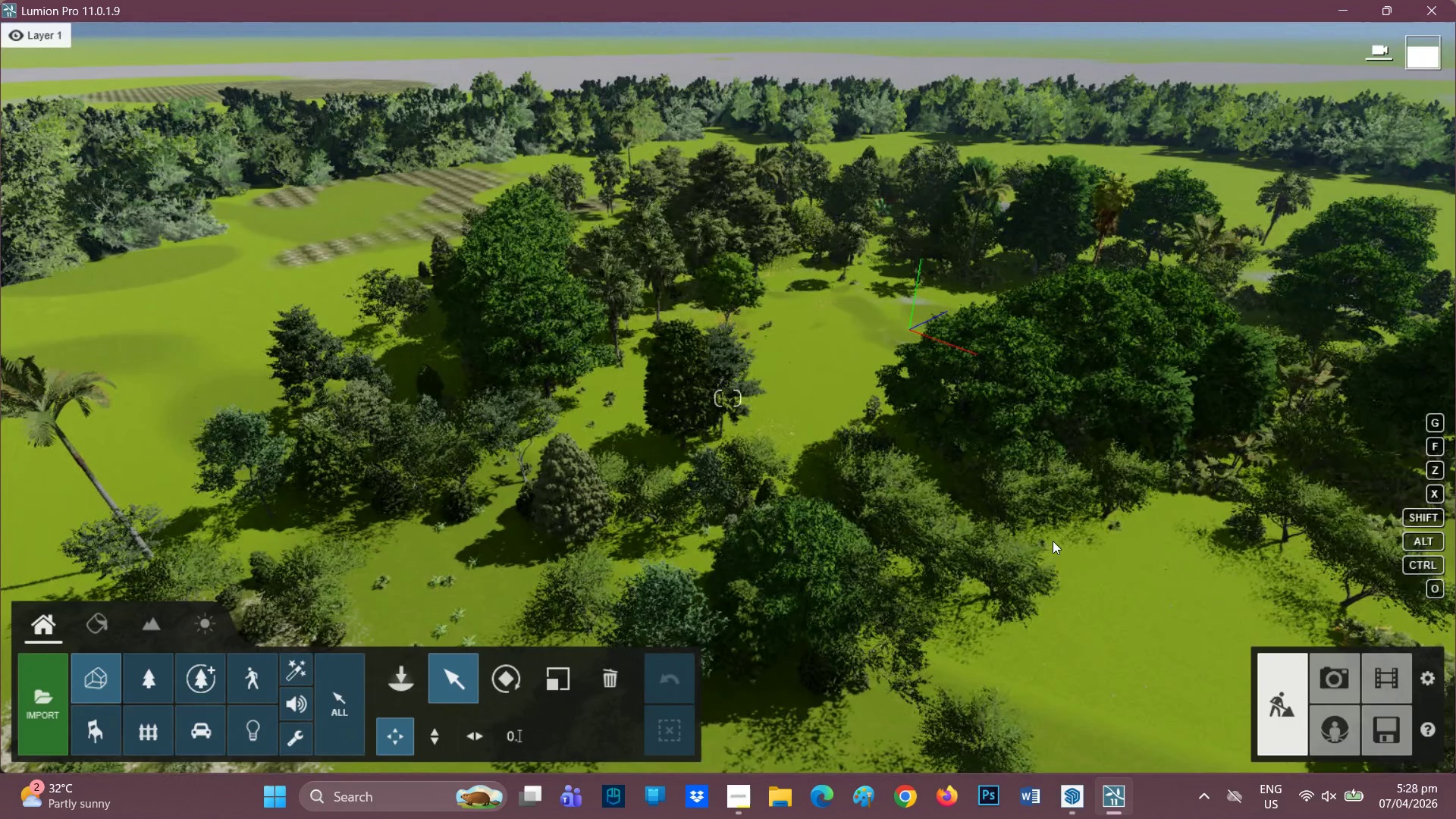 
hold_key(key=D, duration=1.51)
 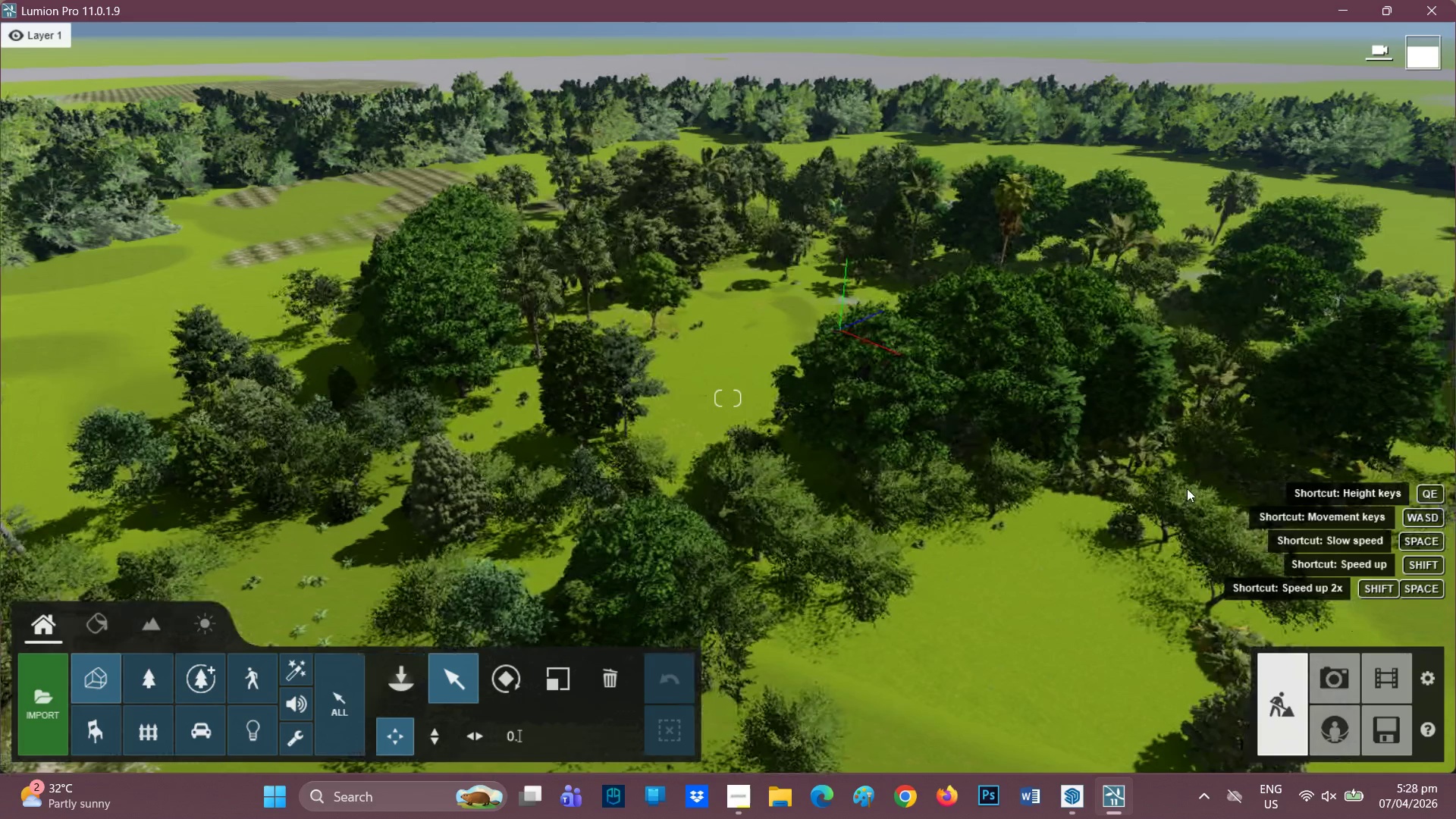 
hold_key(key=D, duration=1.52)
 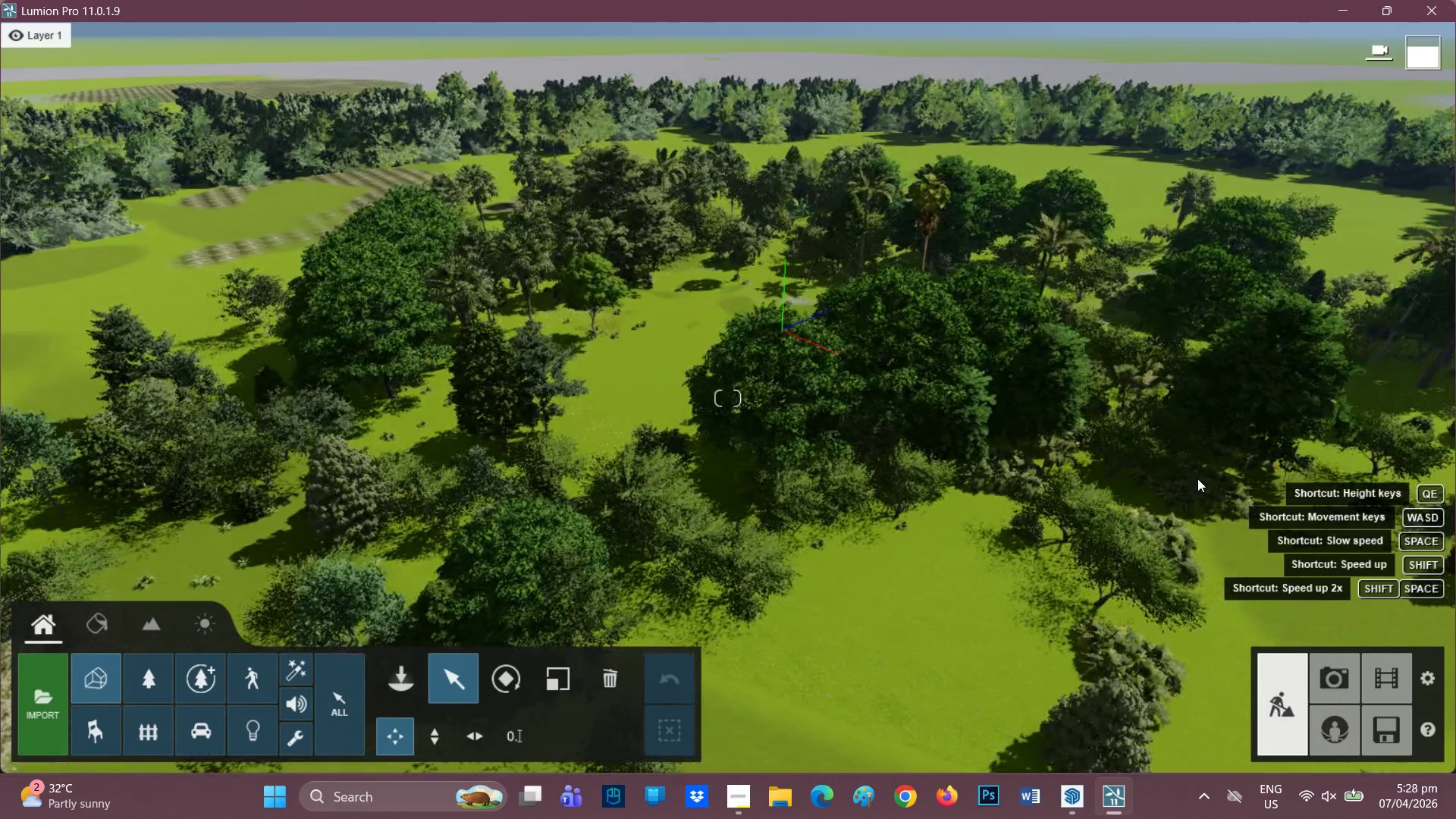 
hold_key(key=D, duration=1.51)
 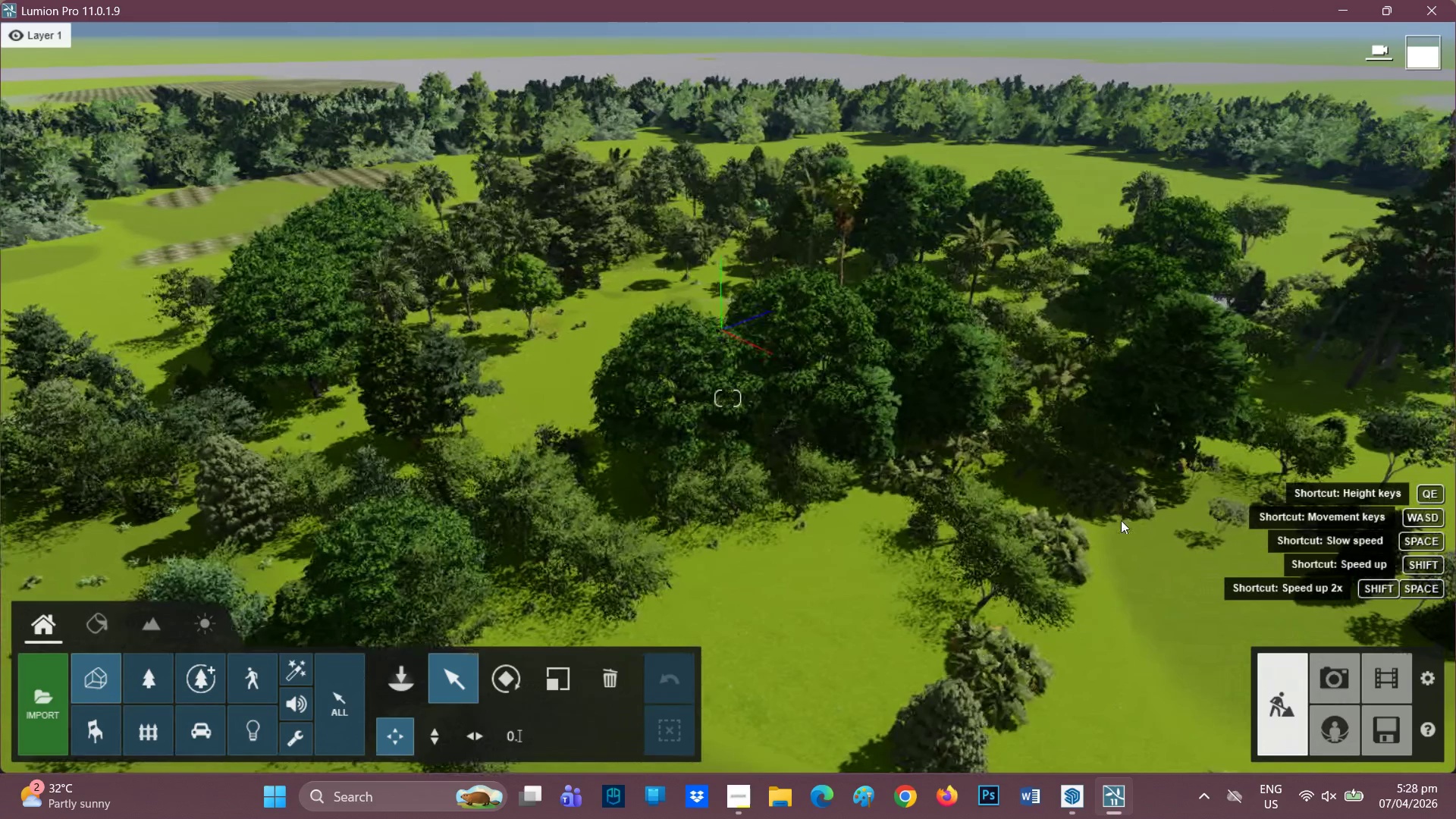 
hold_key(key=D, duration=1.5)
 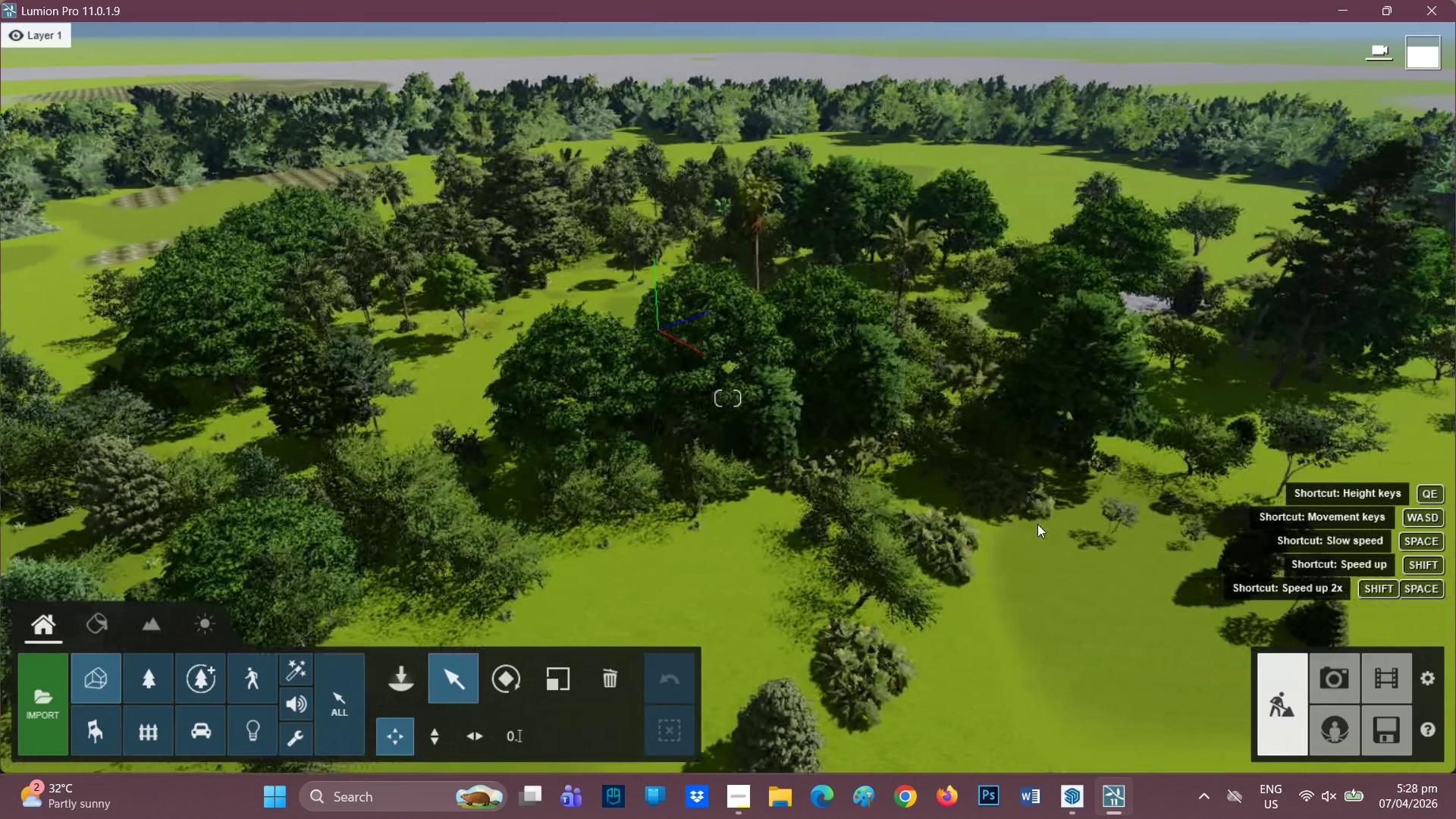 
hold_key(key=D, duration=1.5)
 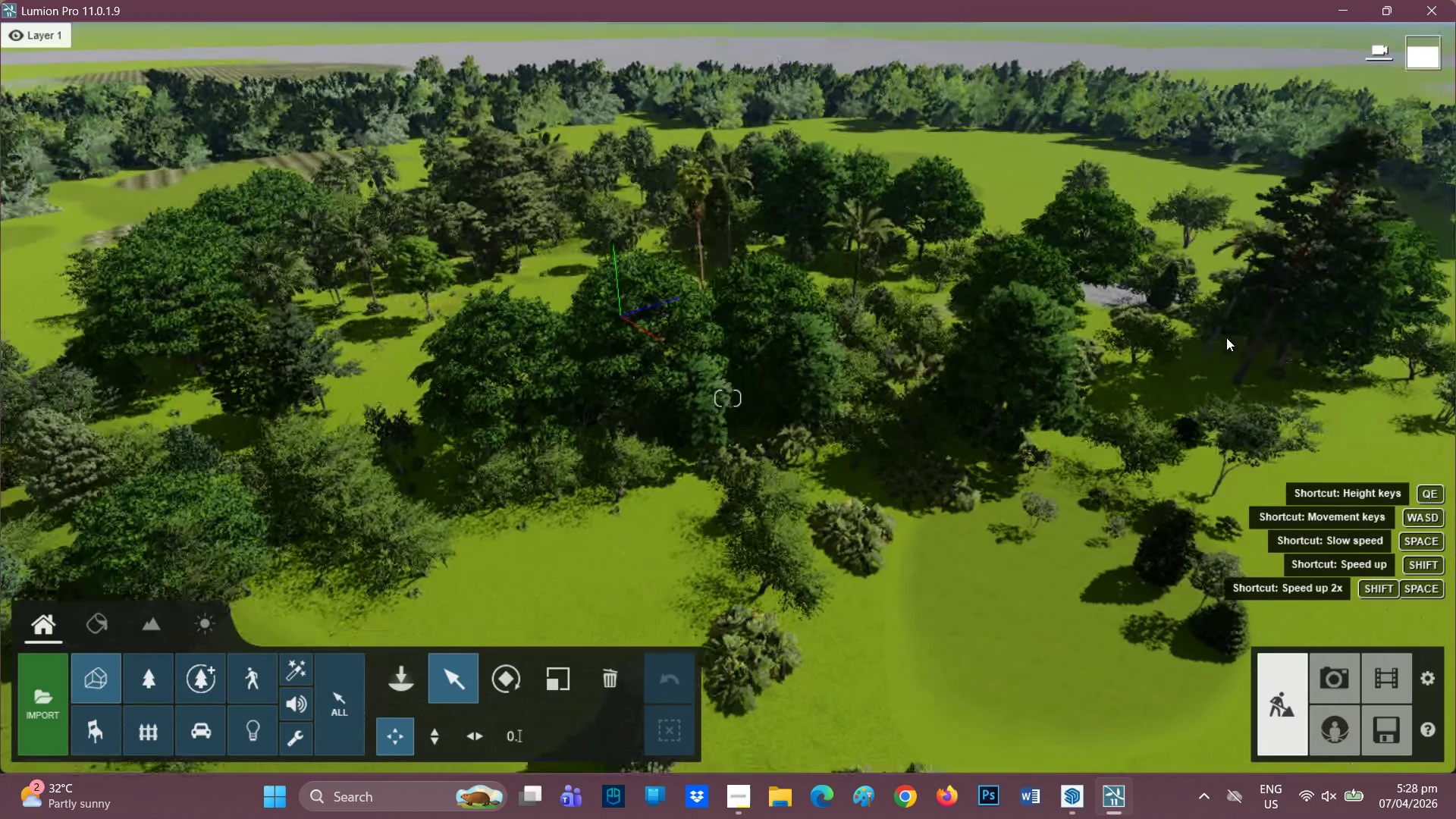 
hold_key(key=D, duration=1.5)
 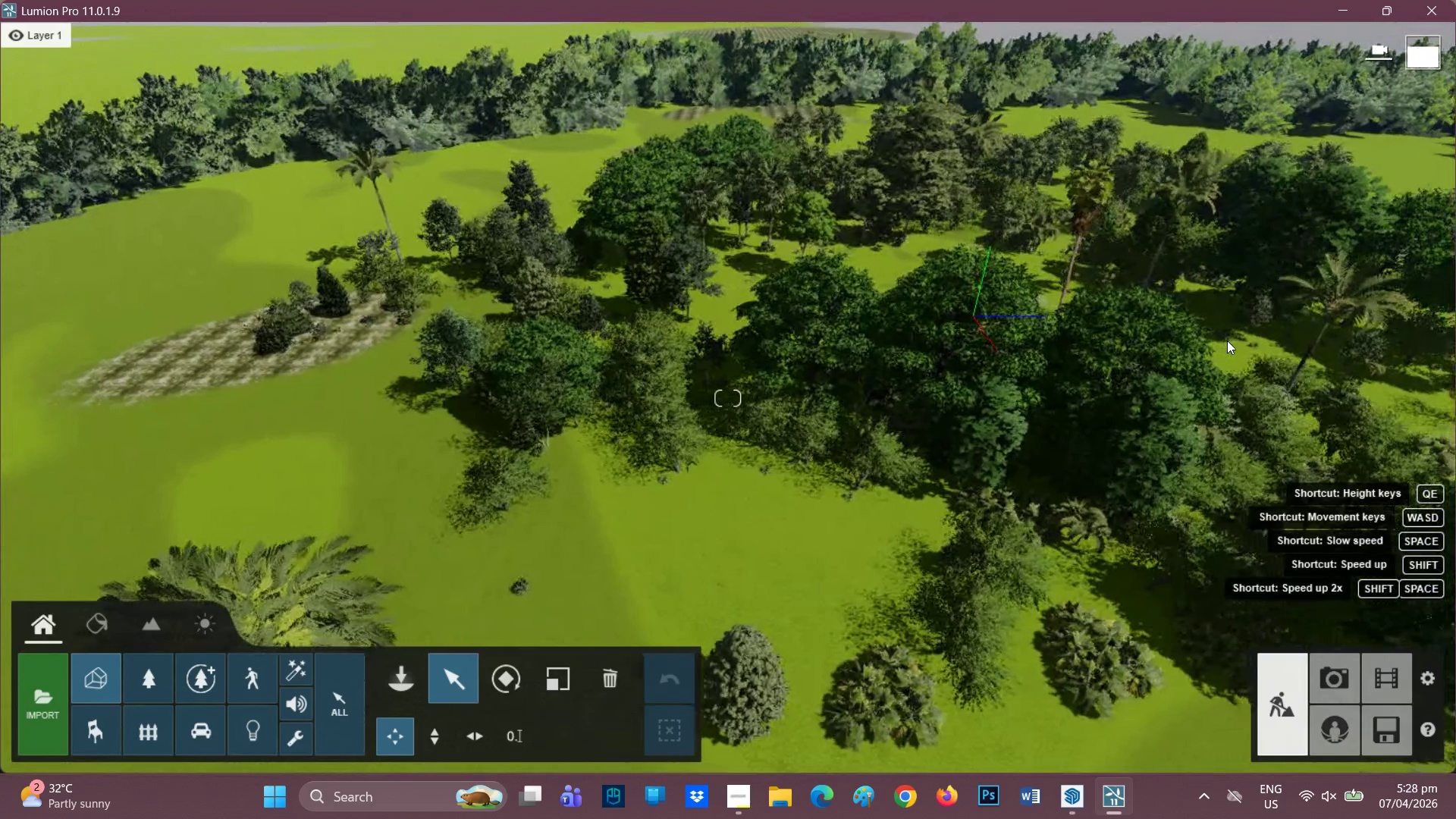 
hold_key(key=D, duration=1.52)
 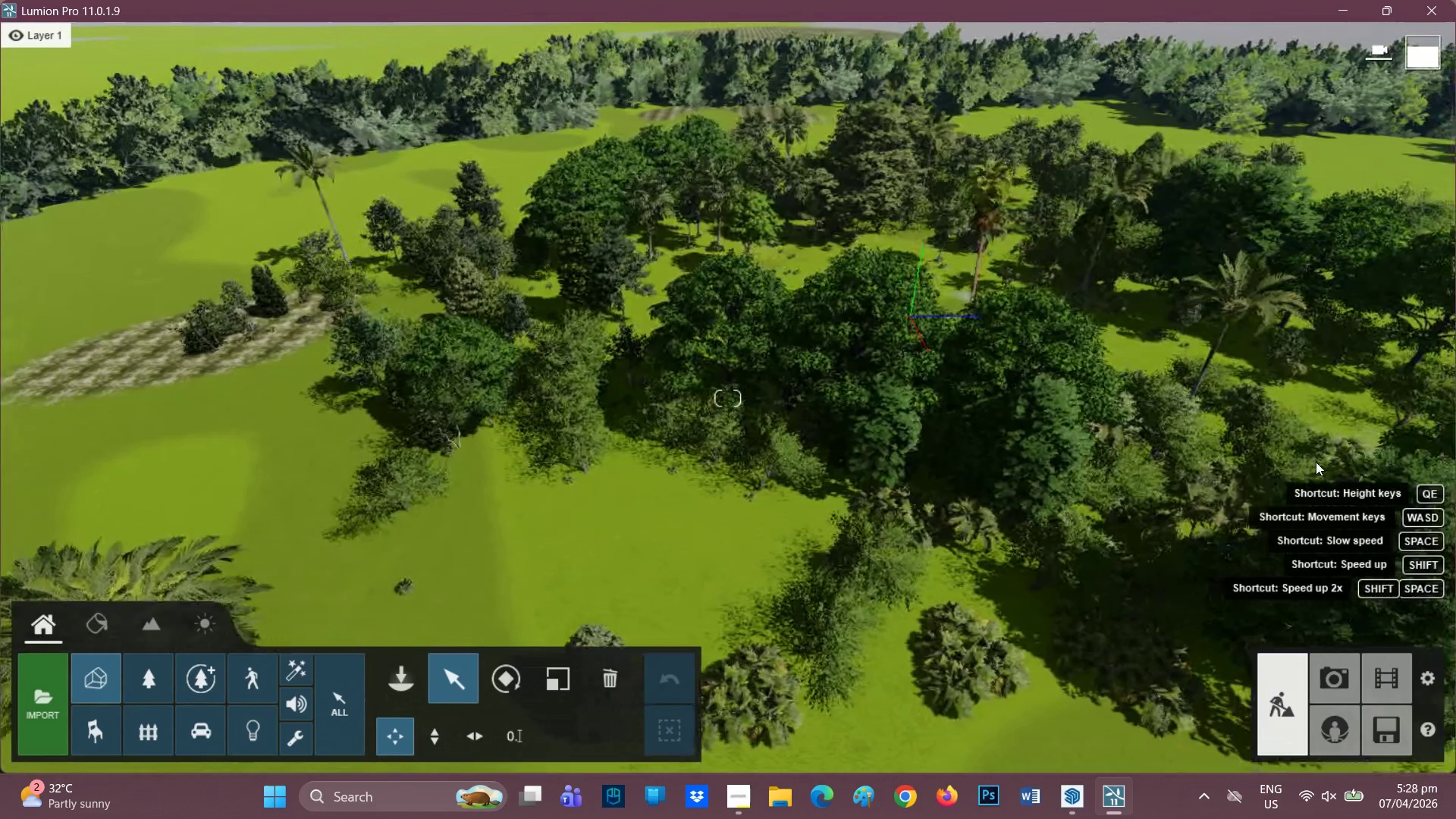 
hold_key(key=D, duration=1.52)
 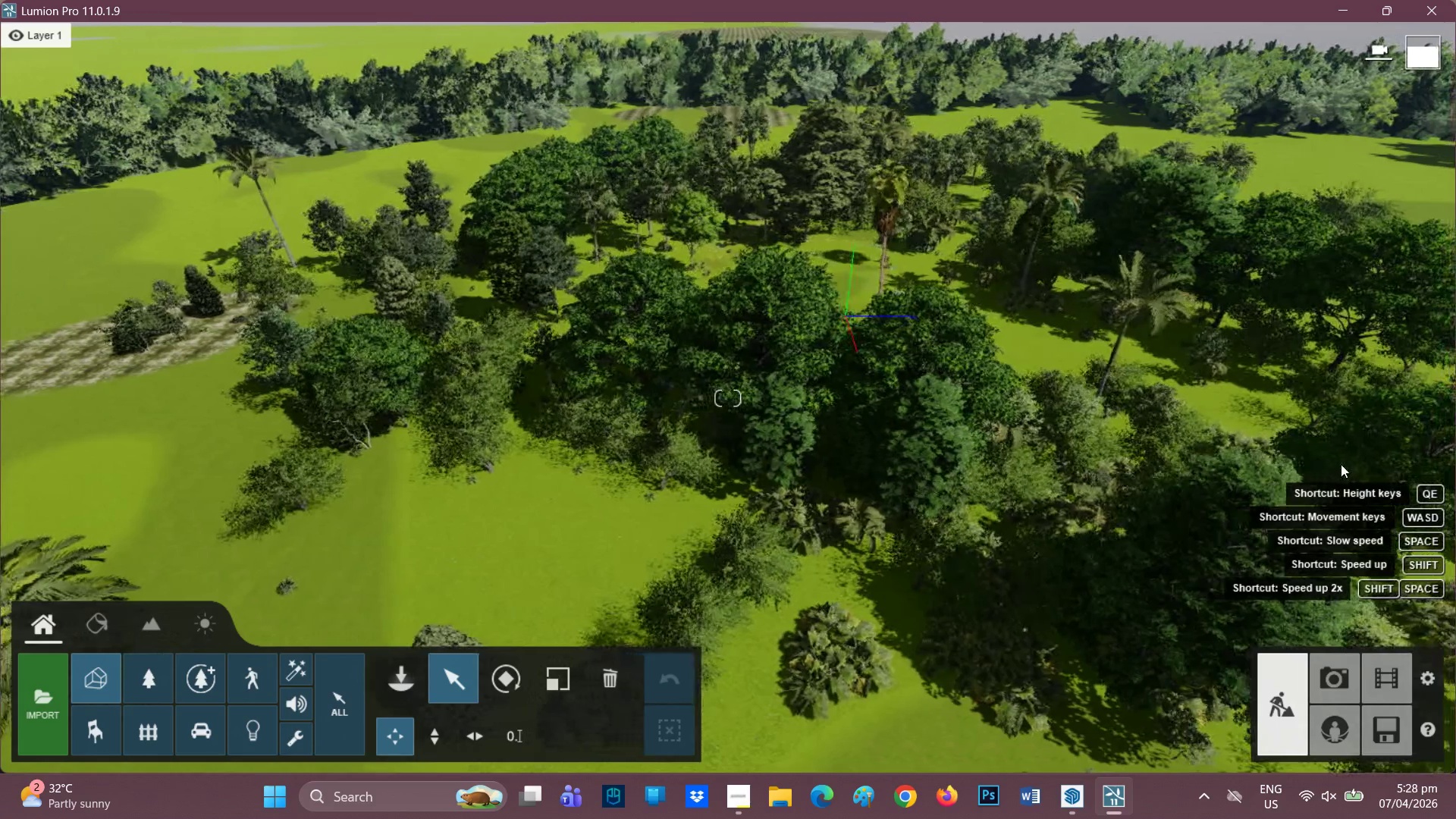 
hold_key(key=D, duration=1.51)
 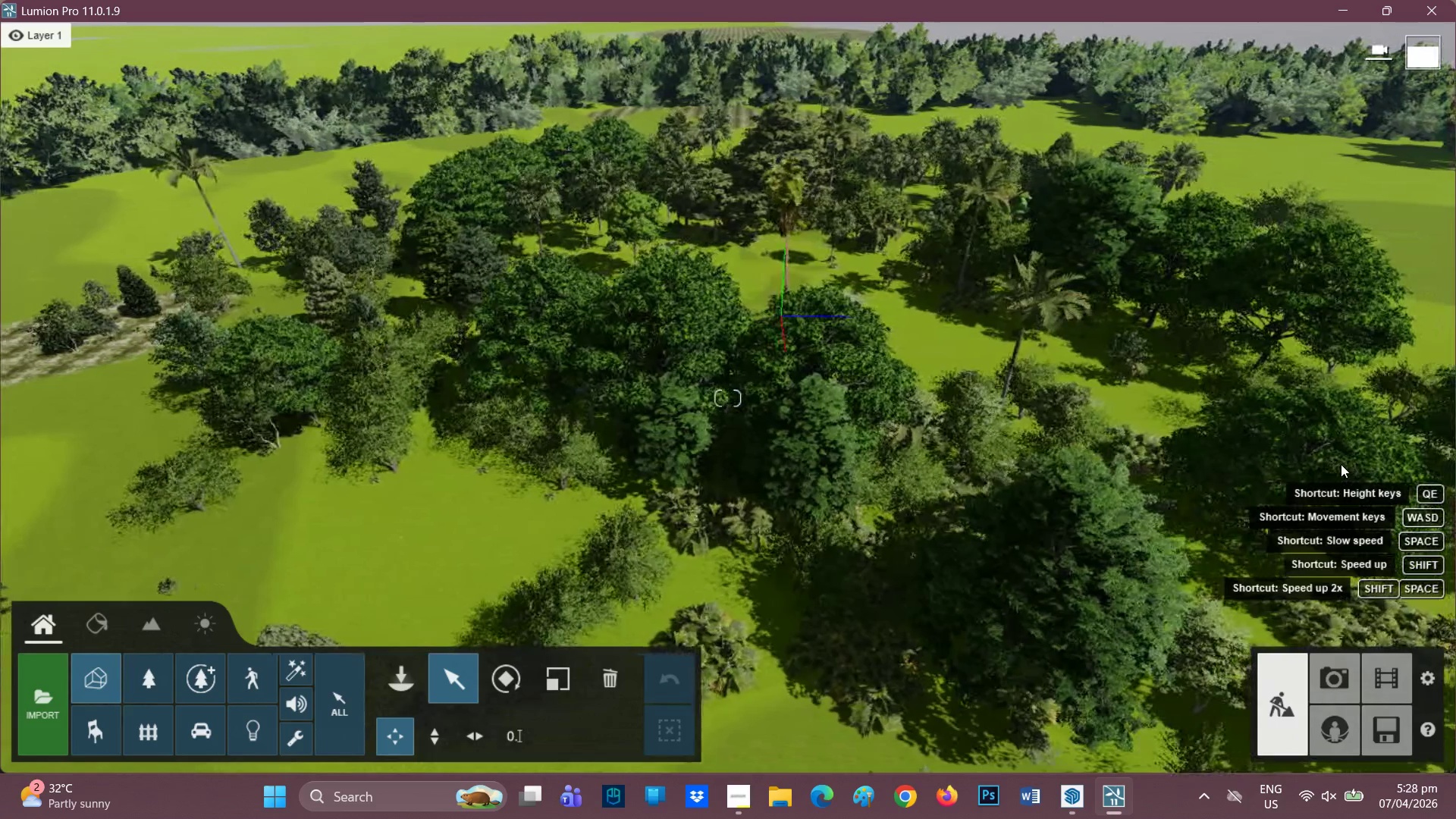 
hold_key(key=D, duration=5.38)
 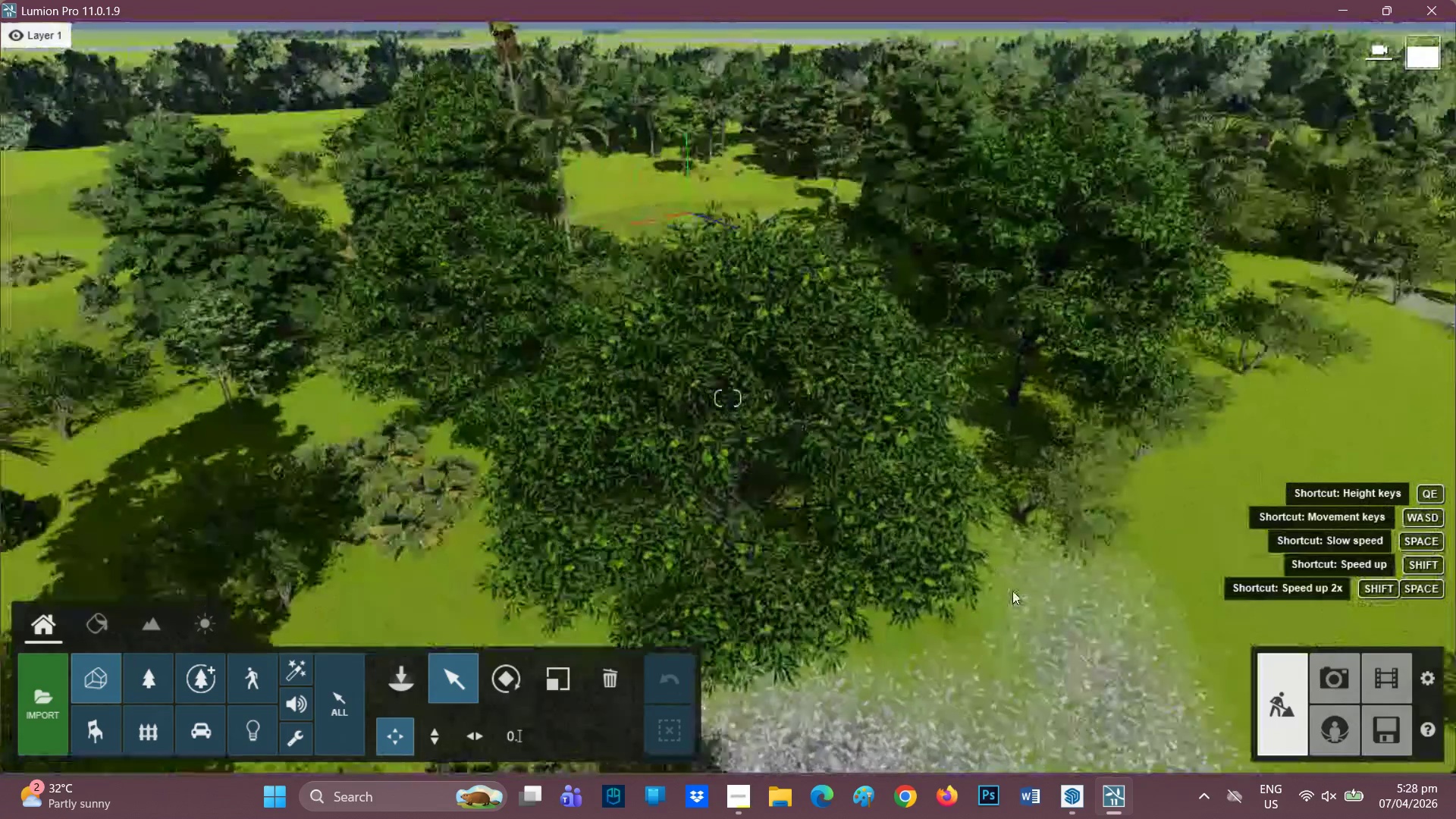 
hold_key(key=ShiftLeft, duration=0.38)
 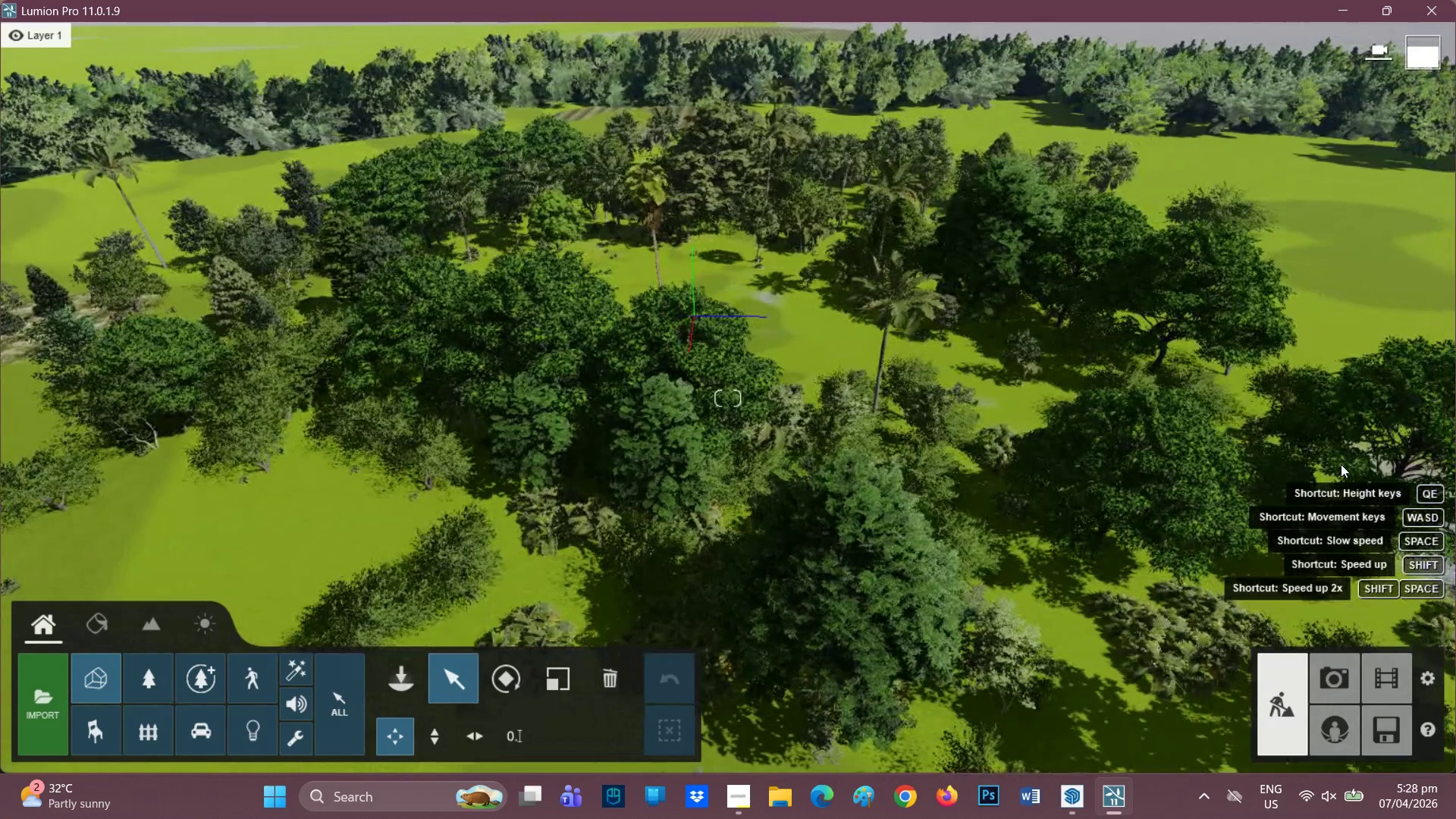 
hold_key(key=ShiftLeft, duration=1.5)
 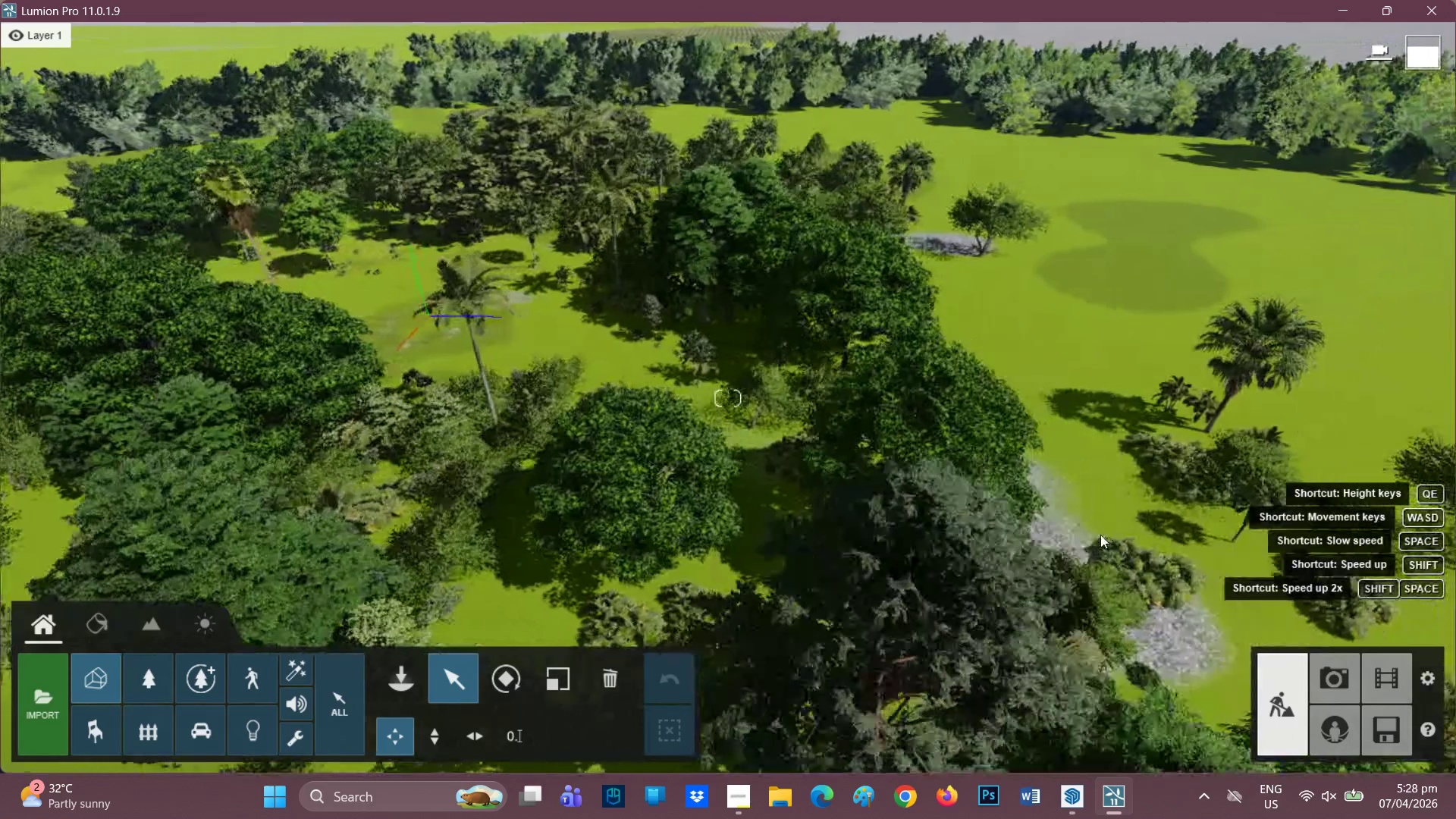 
hold_key(key=ShiftLeft, duration=1.42)
scroll: coordinate [1014, 587], scroll_direction: up, amount: 2.0
 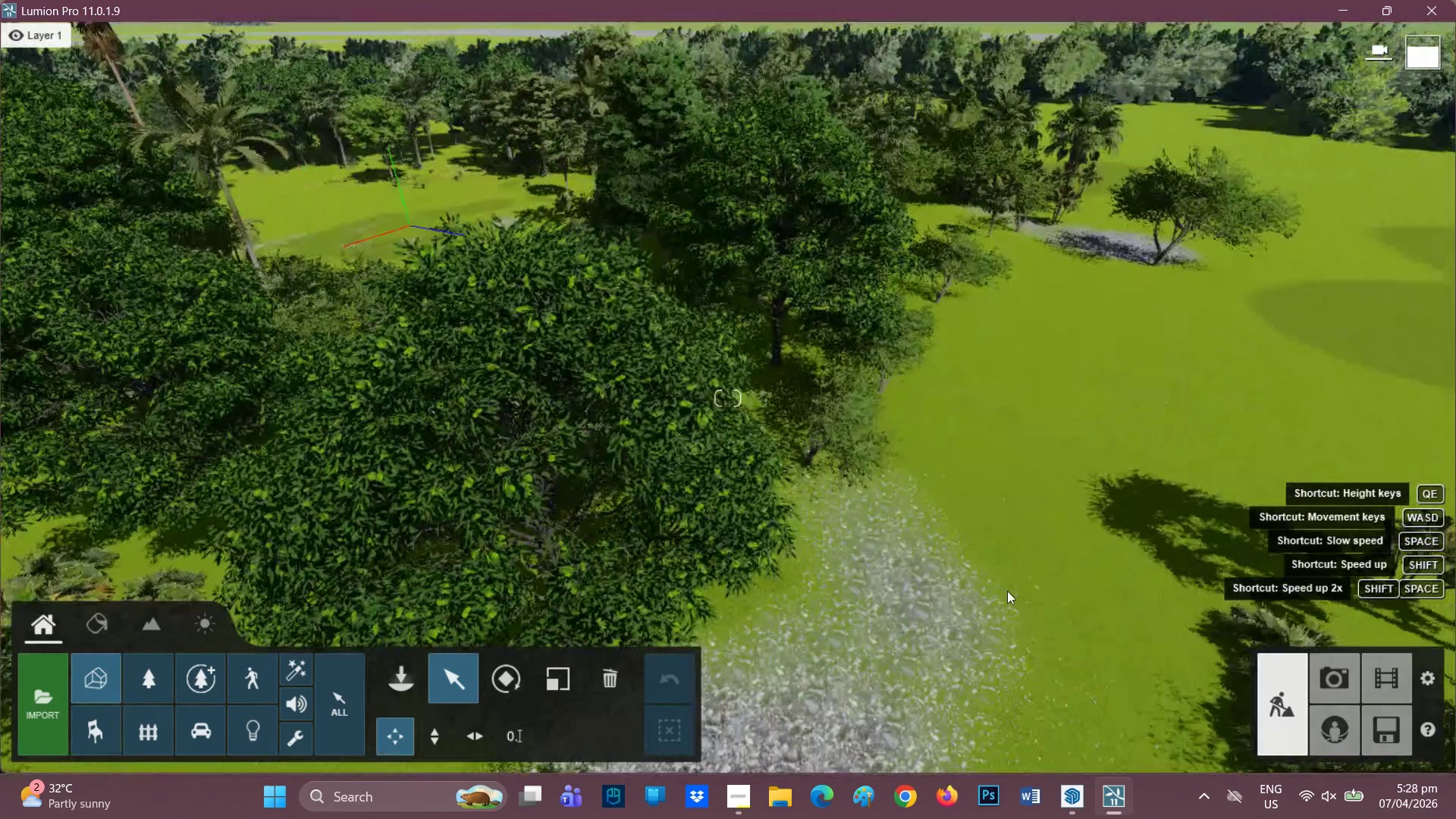 
hold_key(key=D, duration=0.62)
 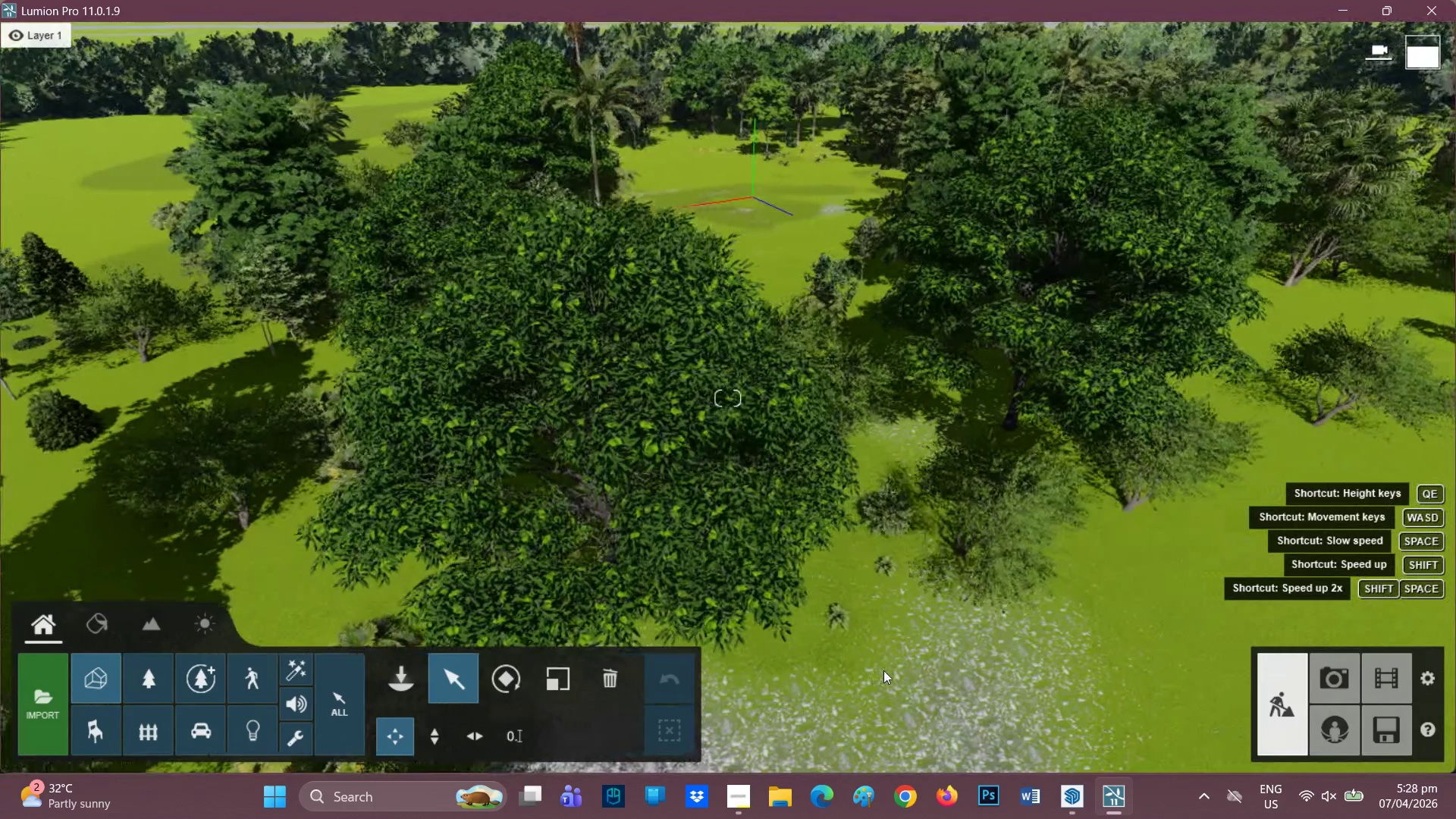 
hold_key(key=ShiftLeft, duration=0.34)
 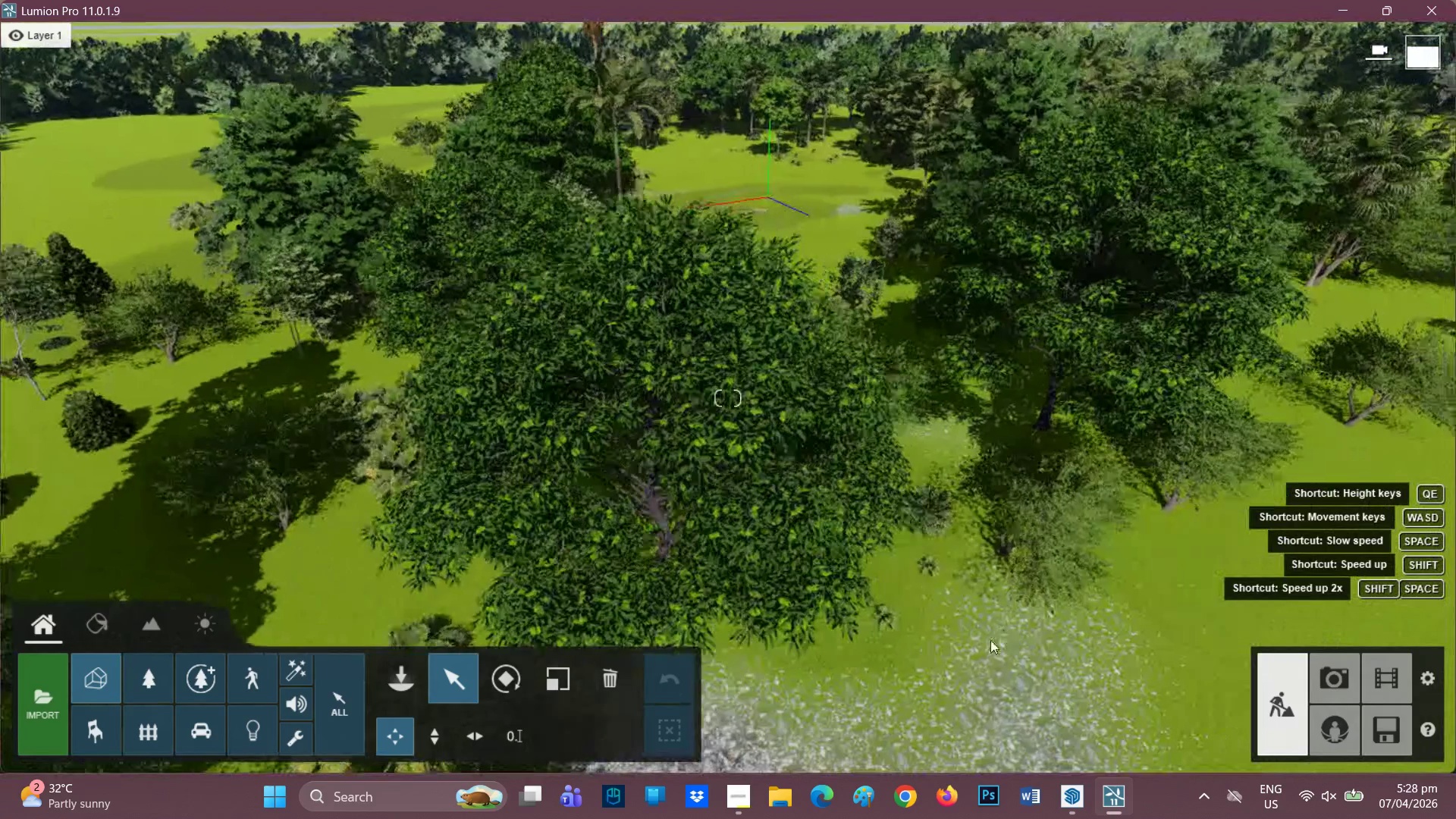 
hold_key(key=D, duration=0.31)
 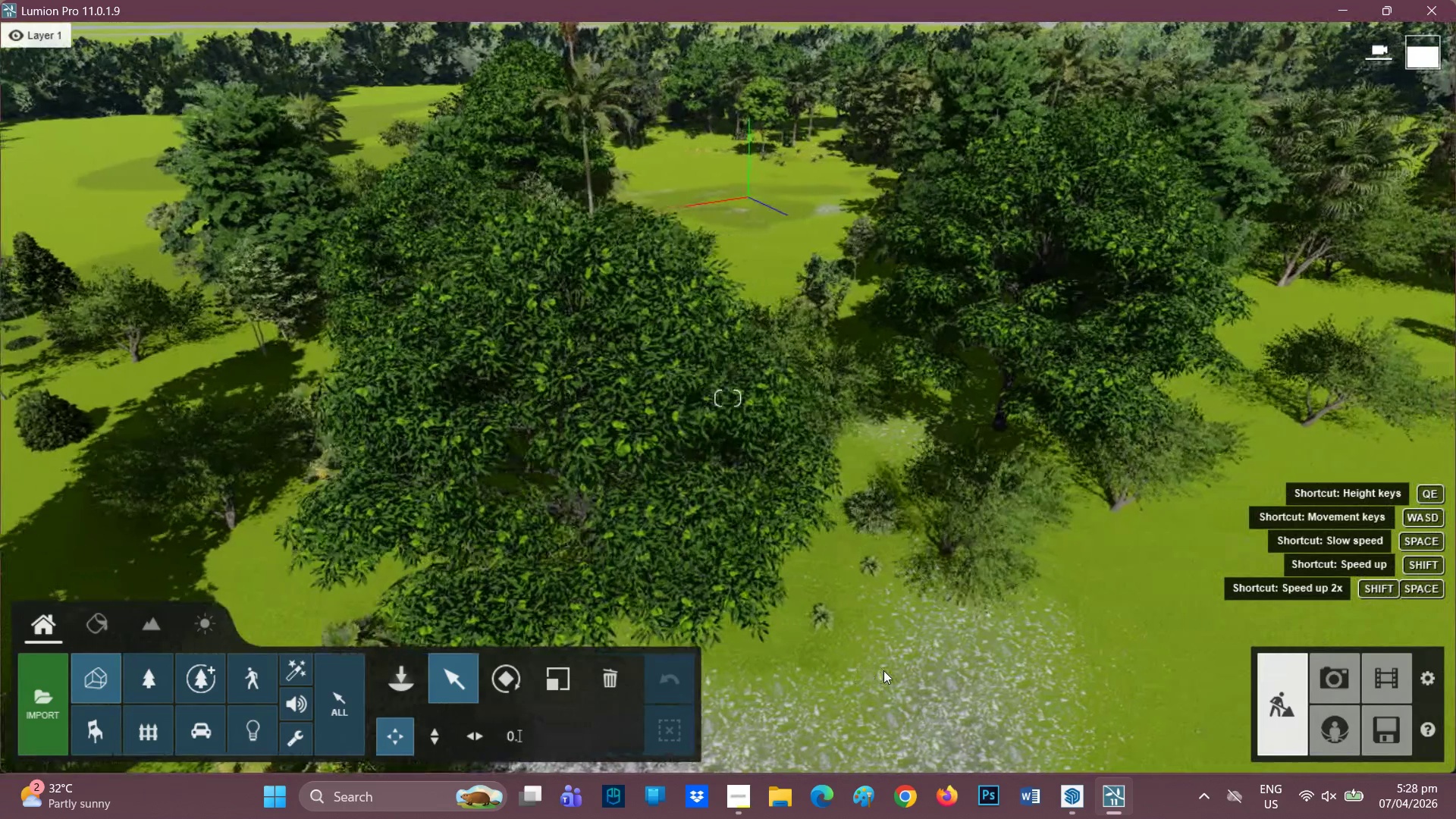 
scroll: coordinate [883, 670], scroll_direction: down, amount: 2.0
 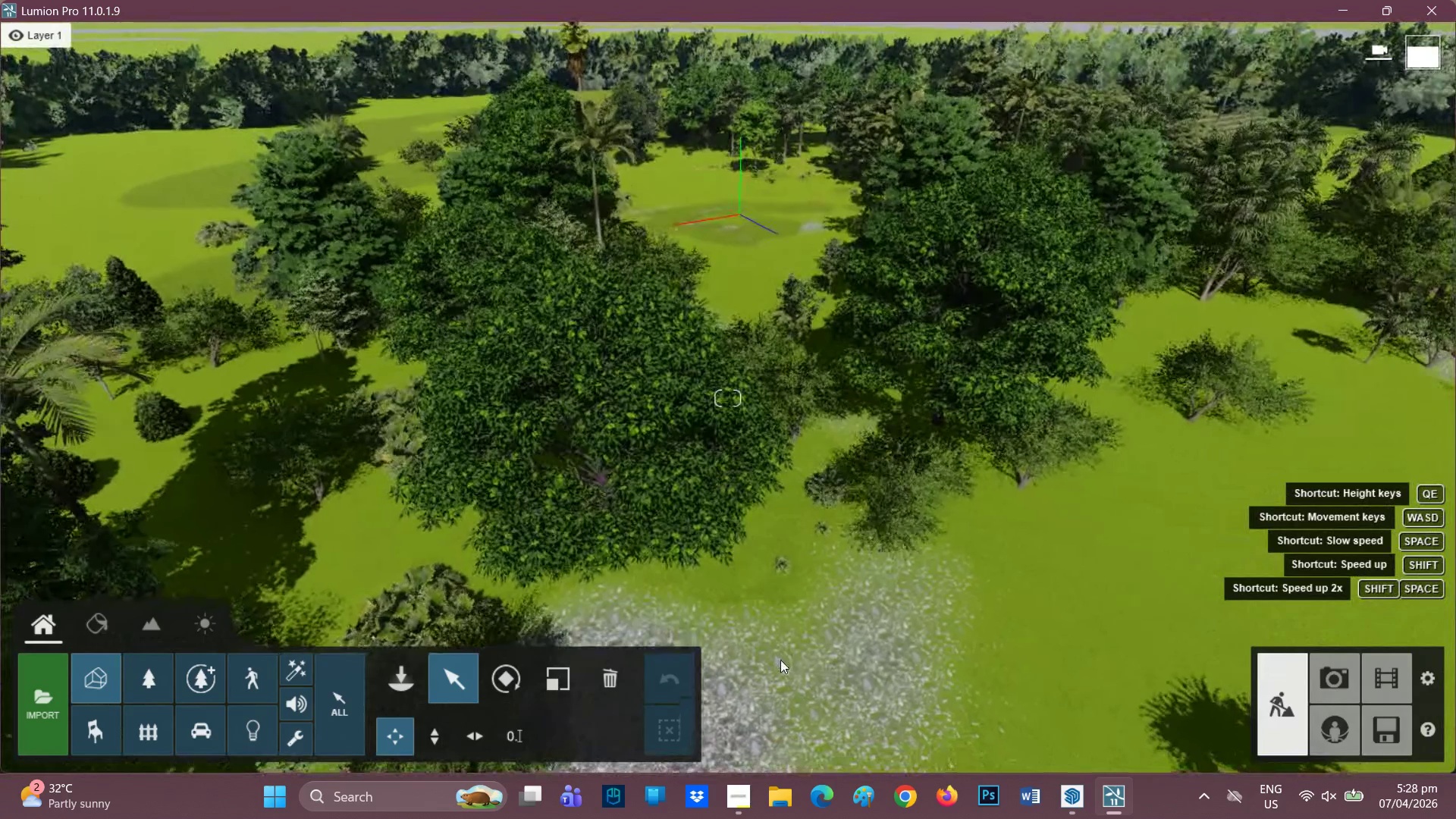 
hold_key(key=D, duration=0.98)
 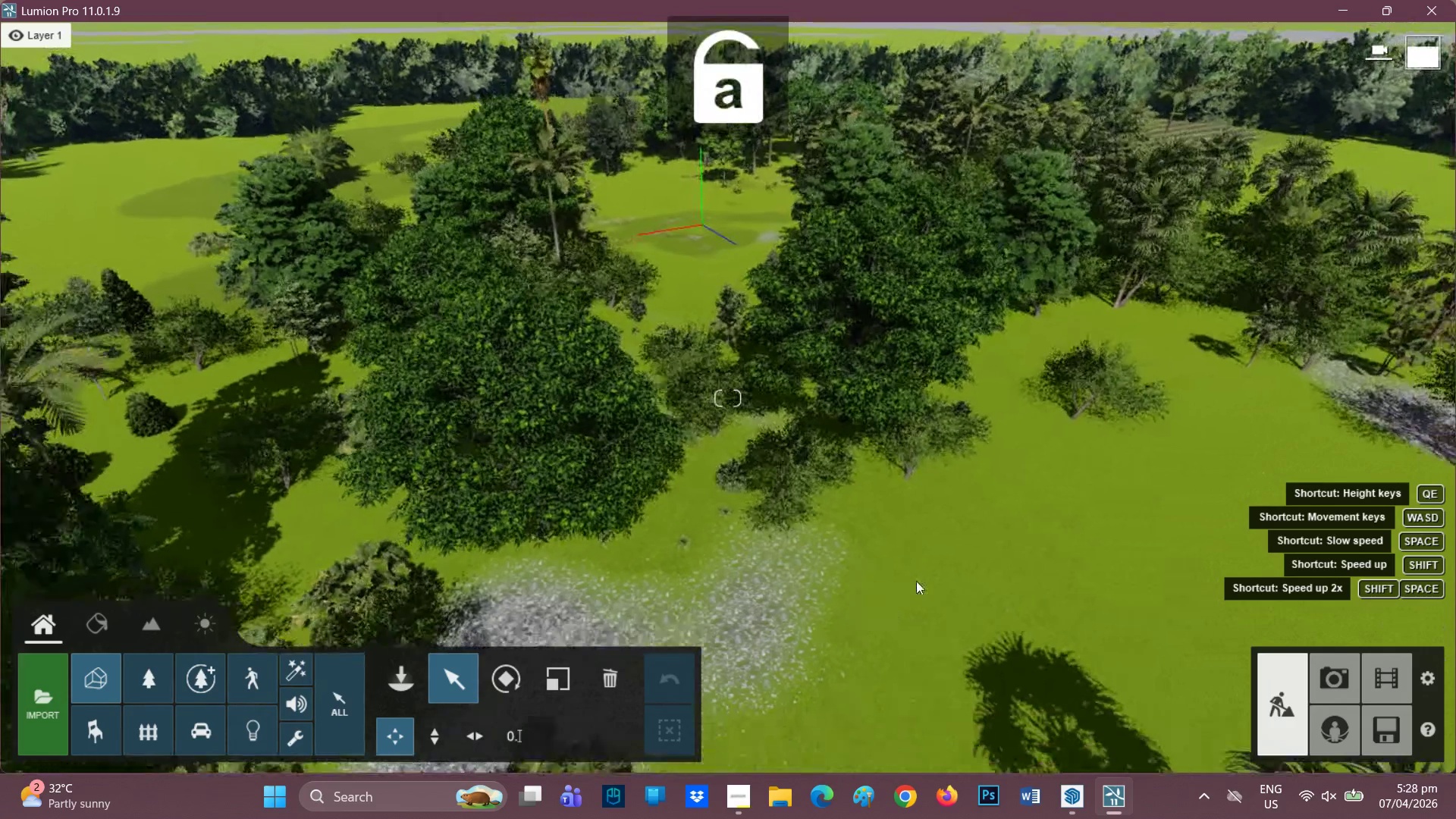 
key(CapsLock)
 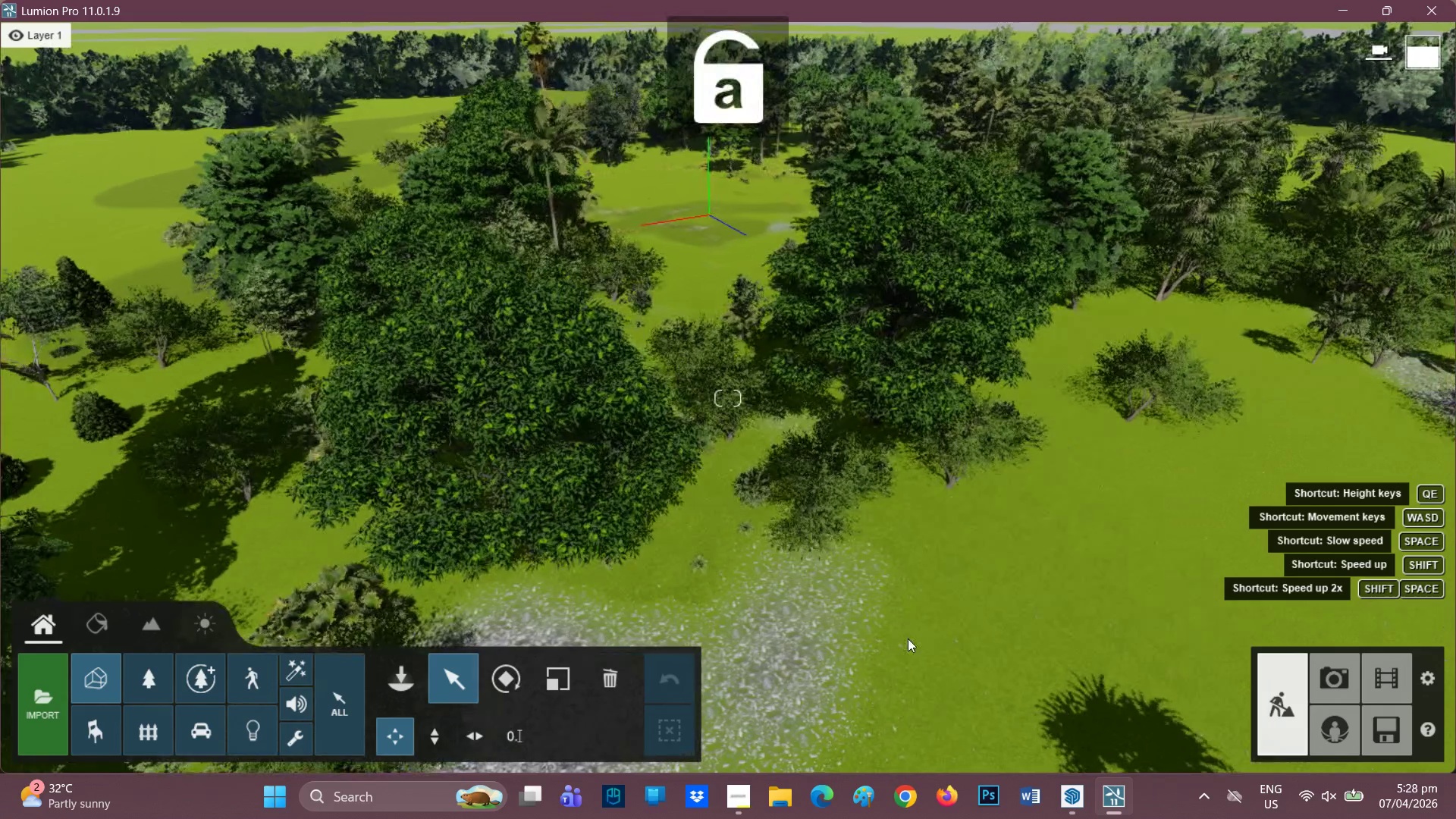 
scroll: coordinate [861, 639], scroll_direction: down, amount: 2.0
 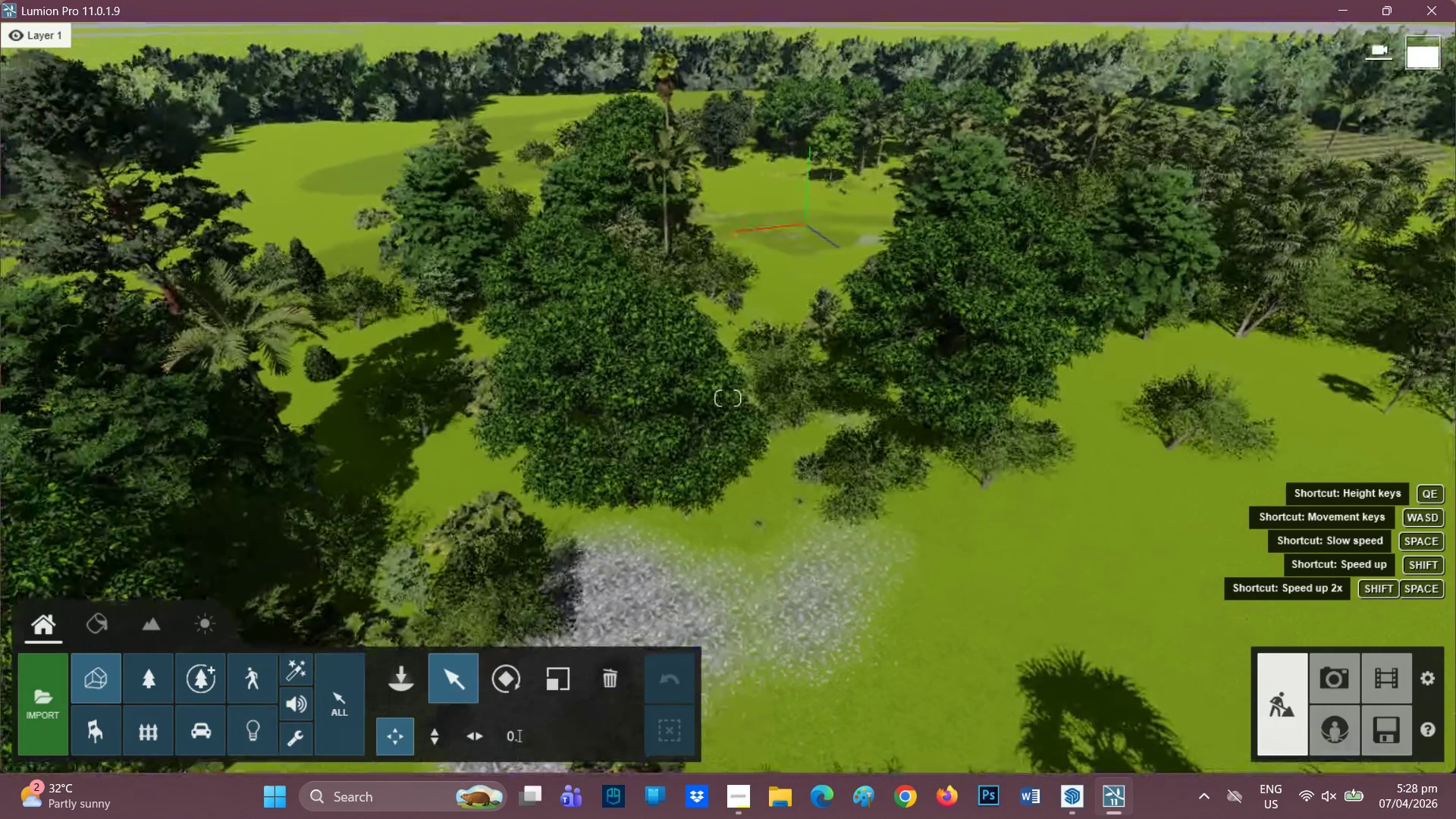 
right_click([910, 575])
 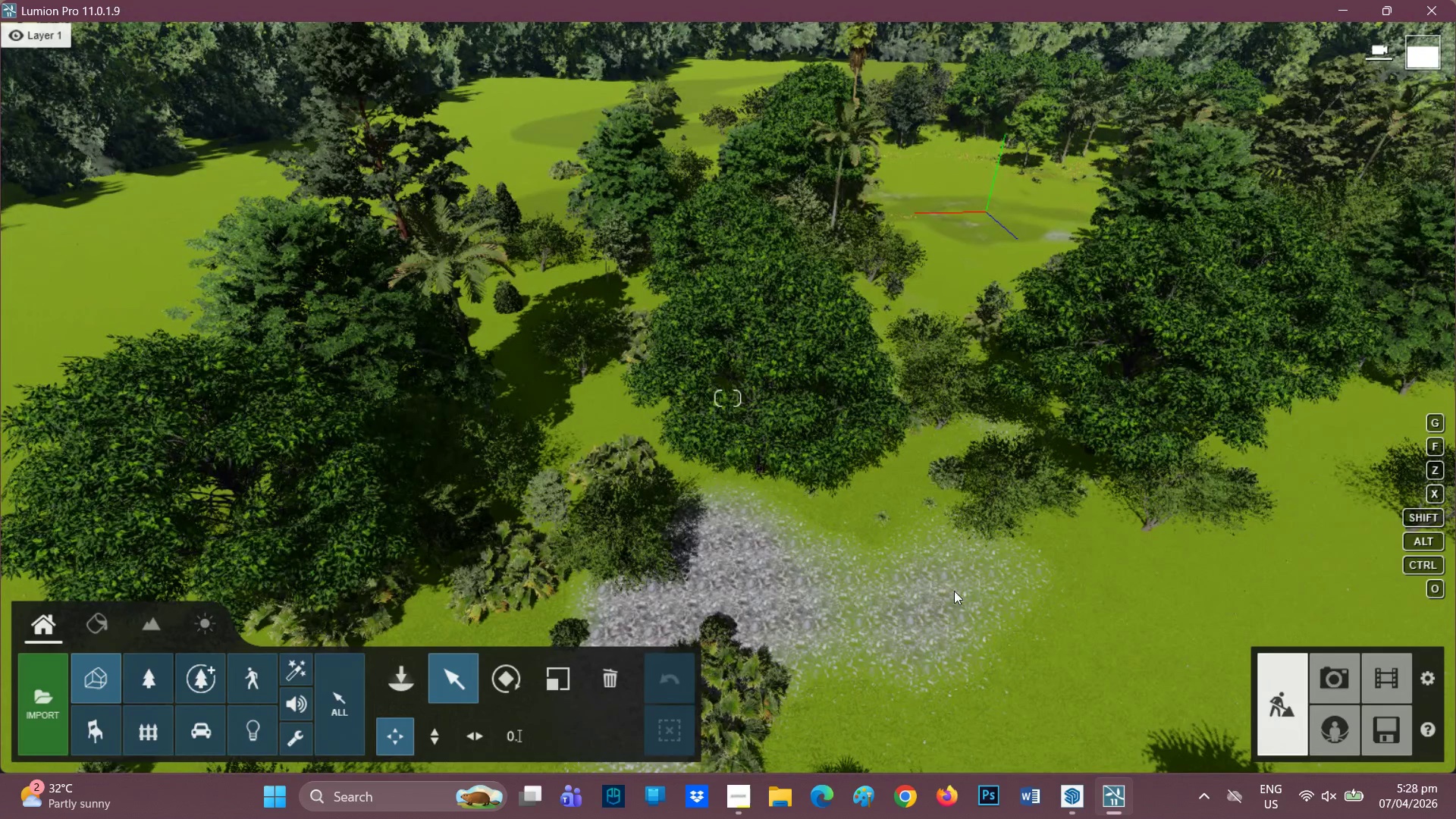 
hold_key(key=D, duration=1.5)
 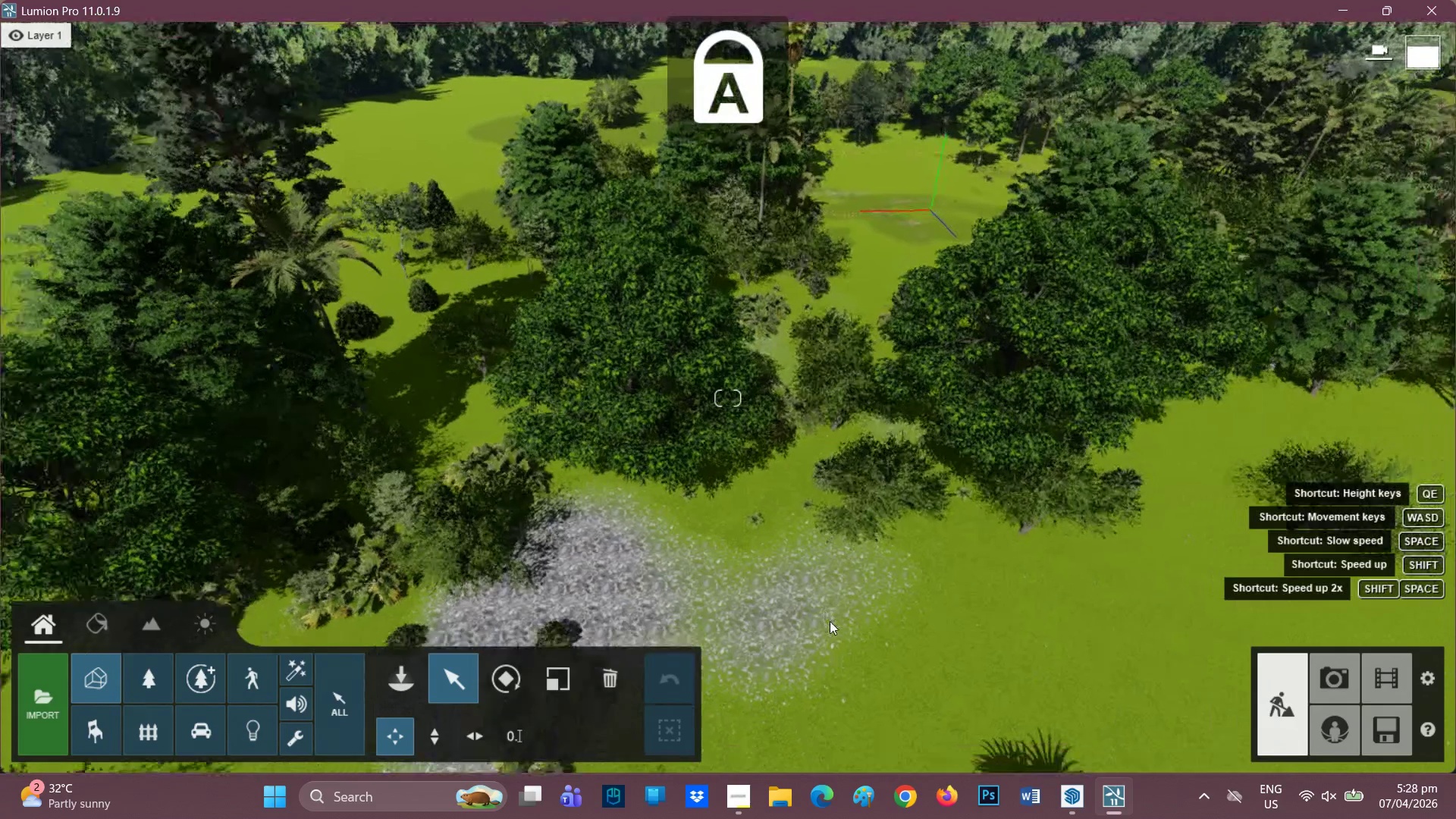 
hold_key(key=CapsLock, duration=1.03)
 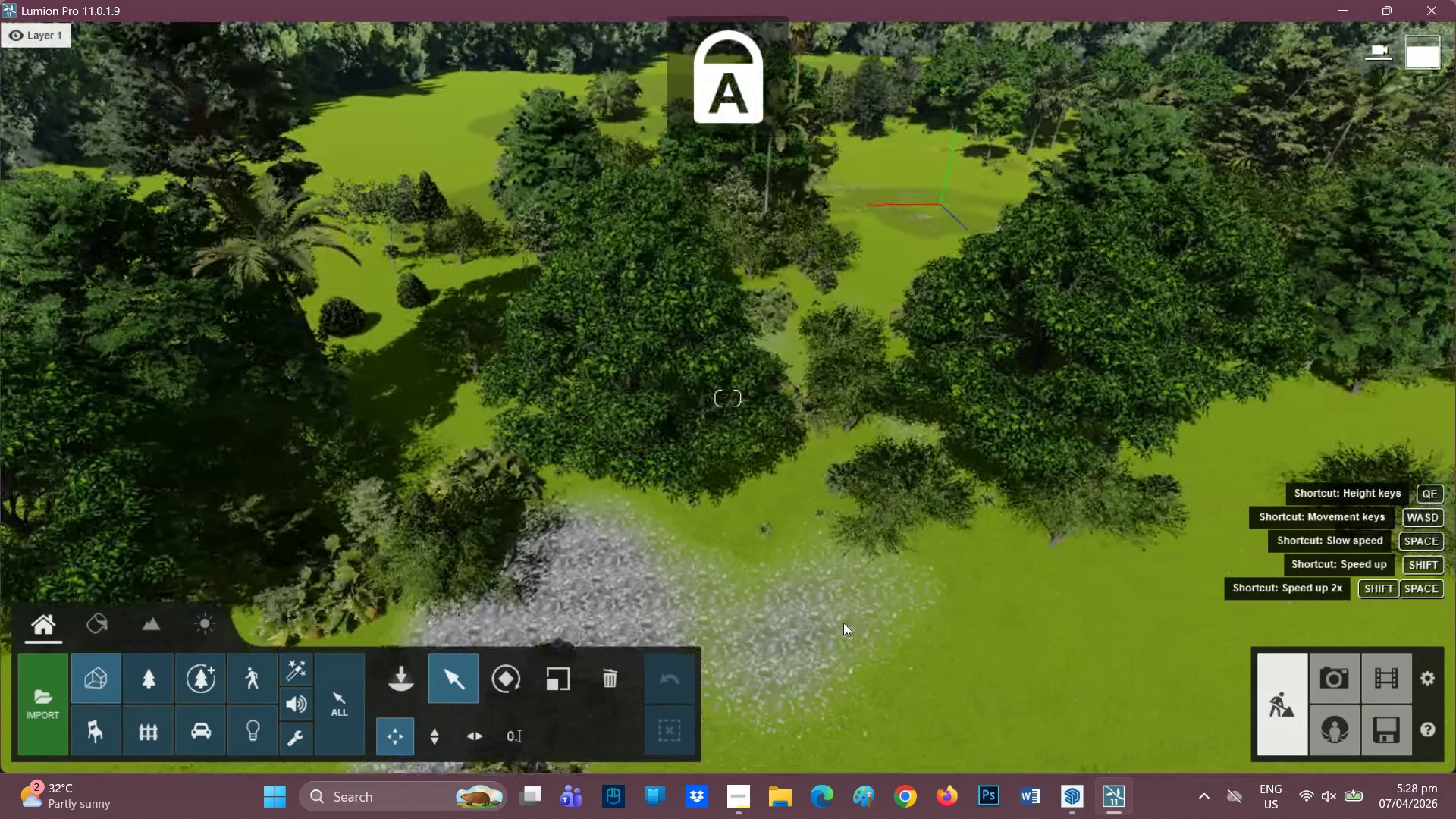 
scroll: coordinate [906, 622], scroll_direction: up, amount: 1.0
 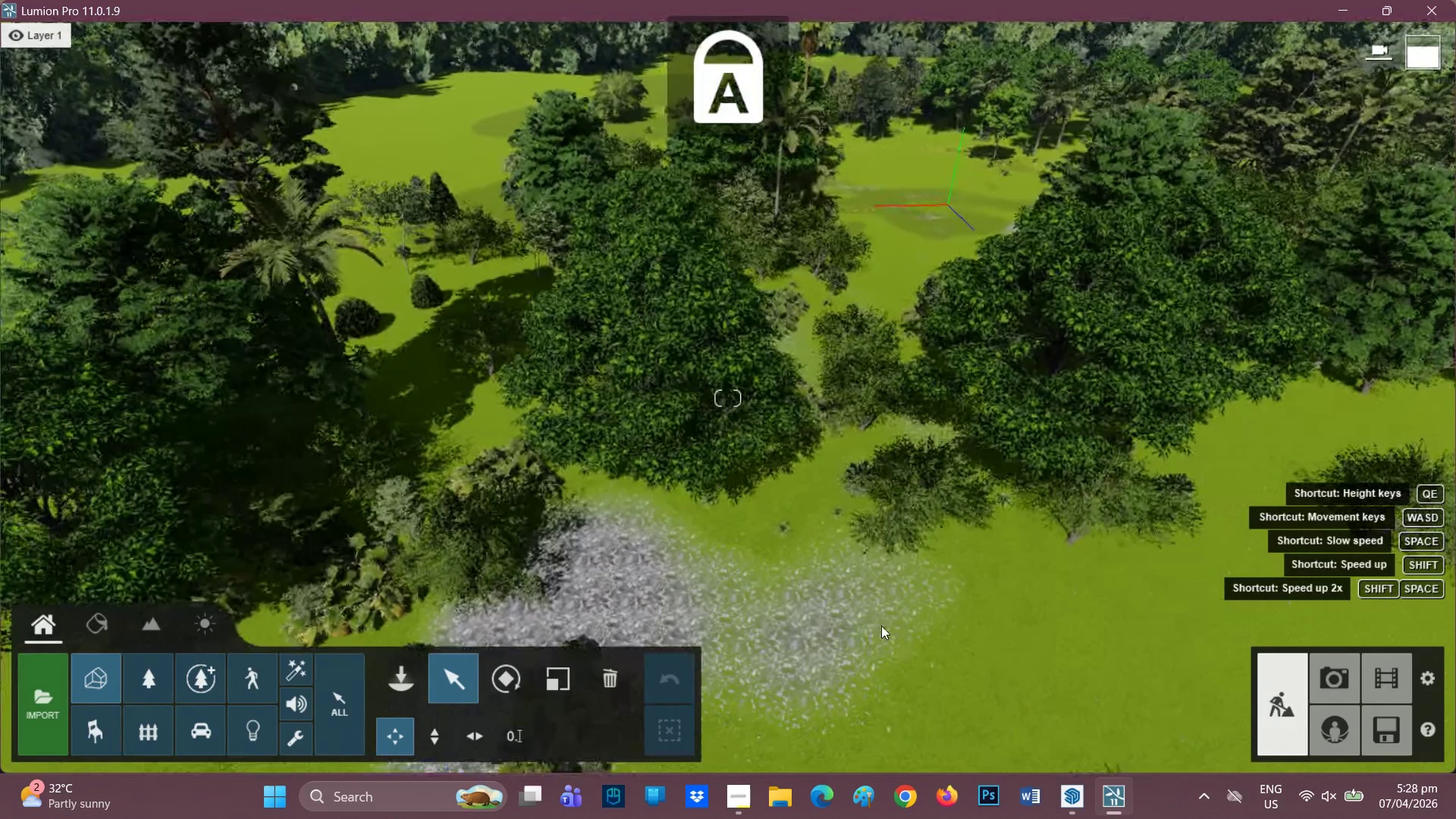 
scroll: coordinate [835, 622], scroll_direction: down, amount: 2.0
 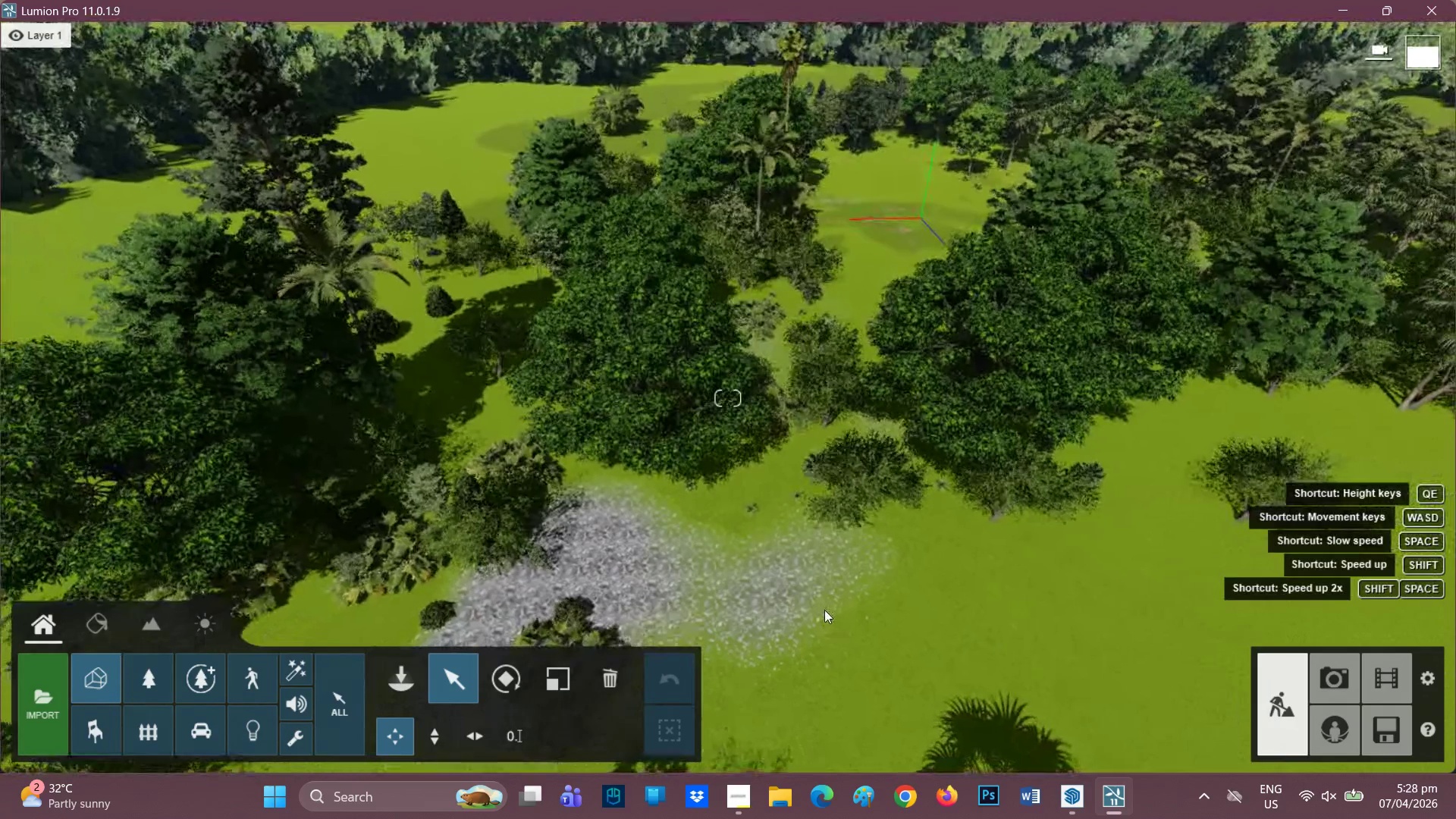 
hold_key(key=E, duration=1.69)
 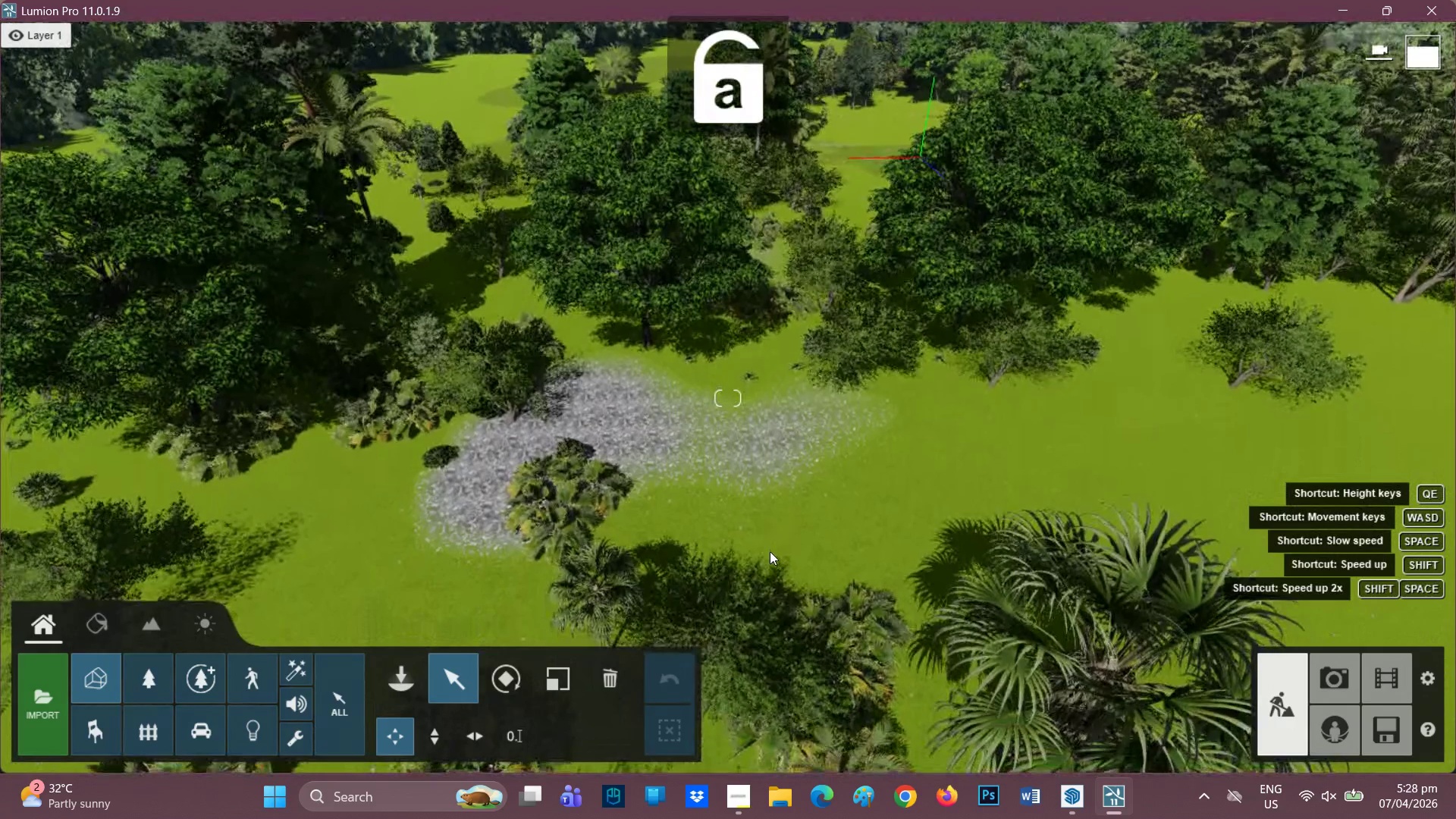 
key(CapsLock)
 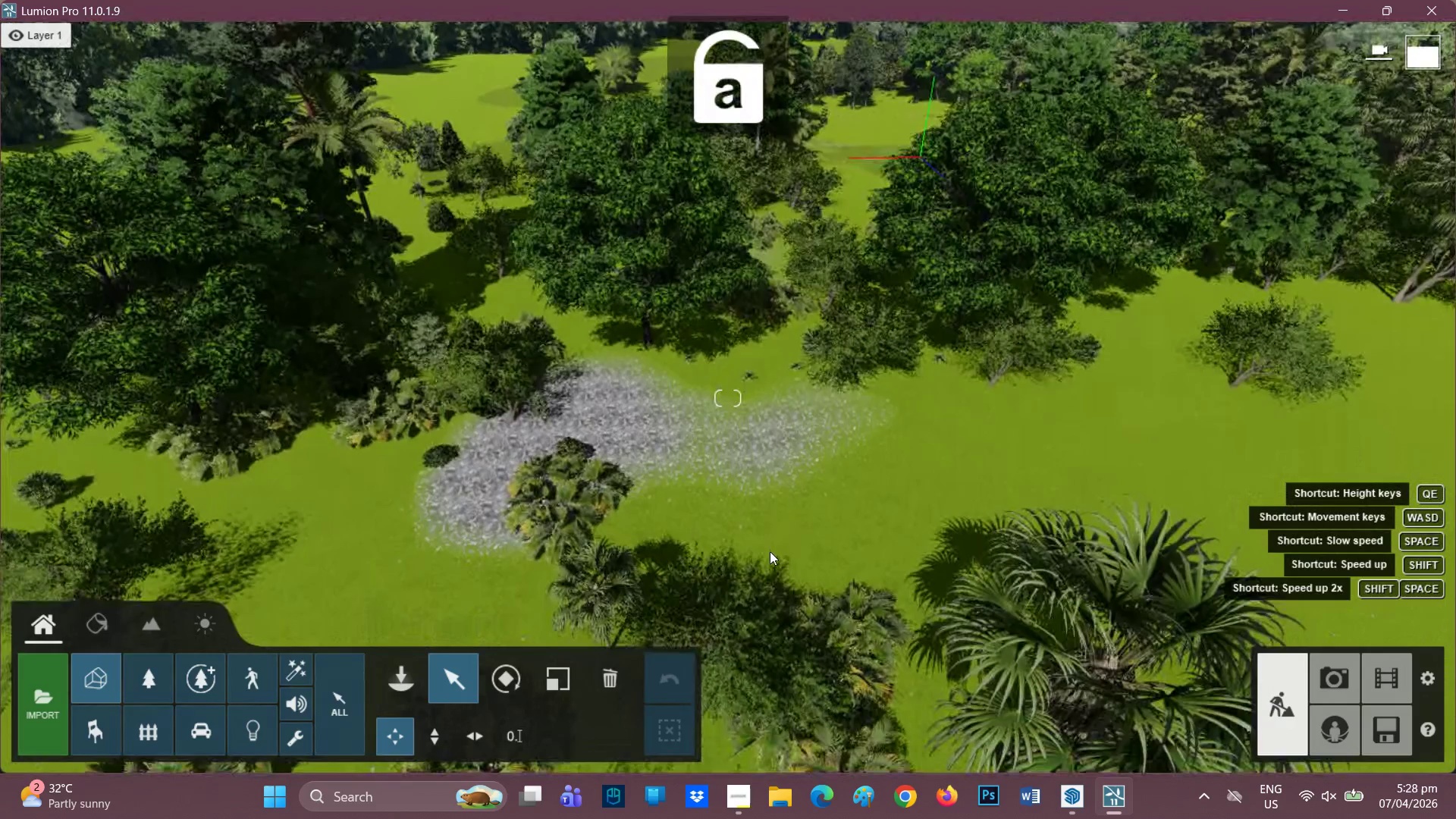 
hold_key(key=E, duration=0.53)
 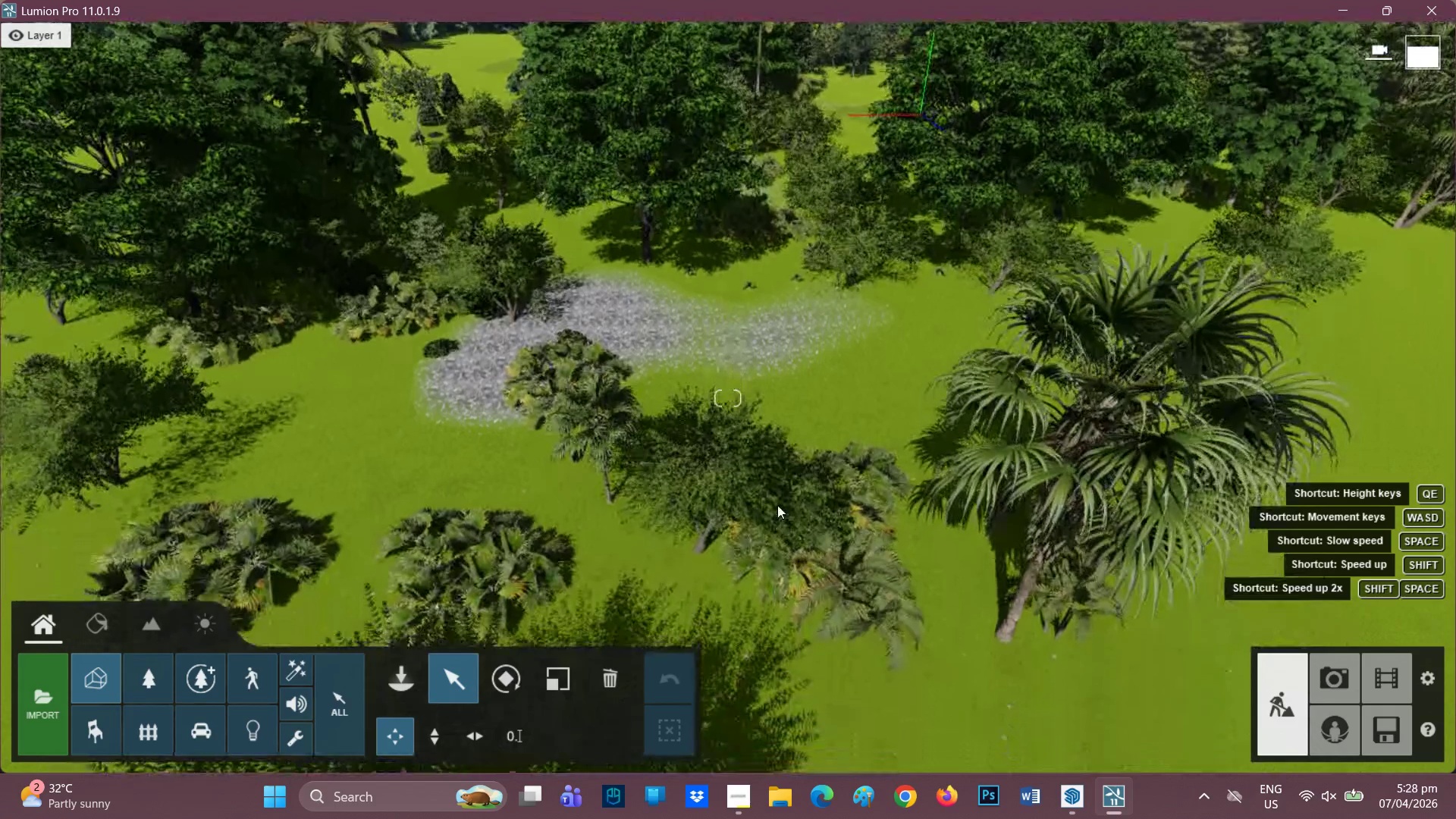 
hold_key(key=ShiftLeft, duration=0.36)
 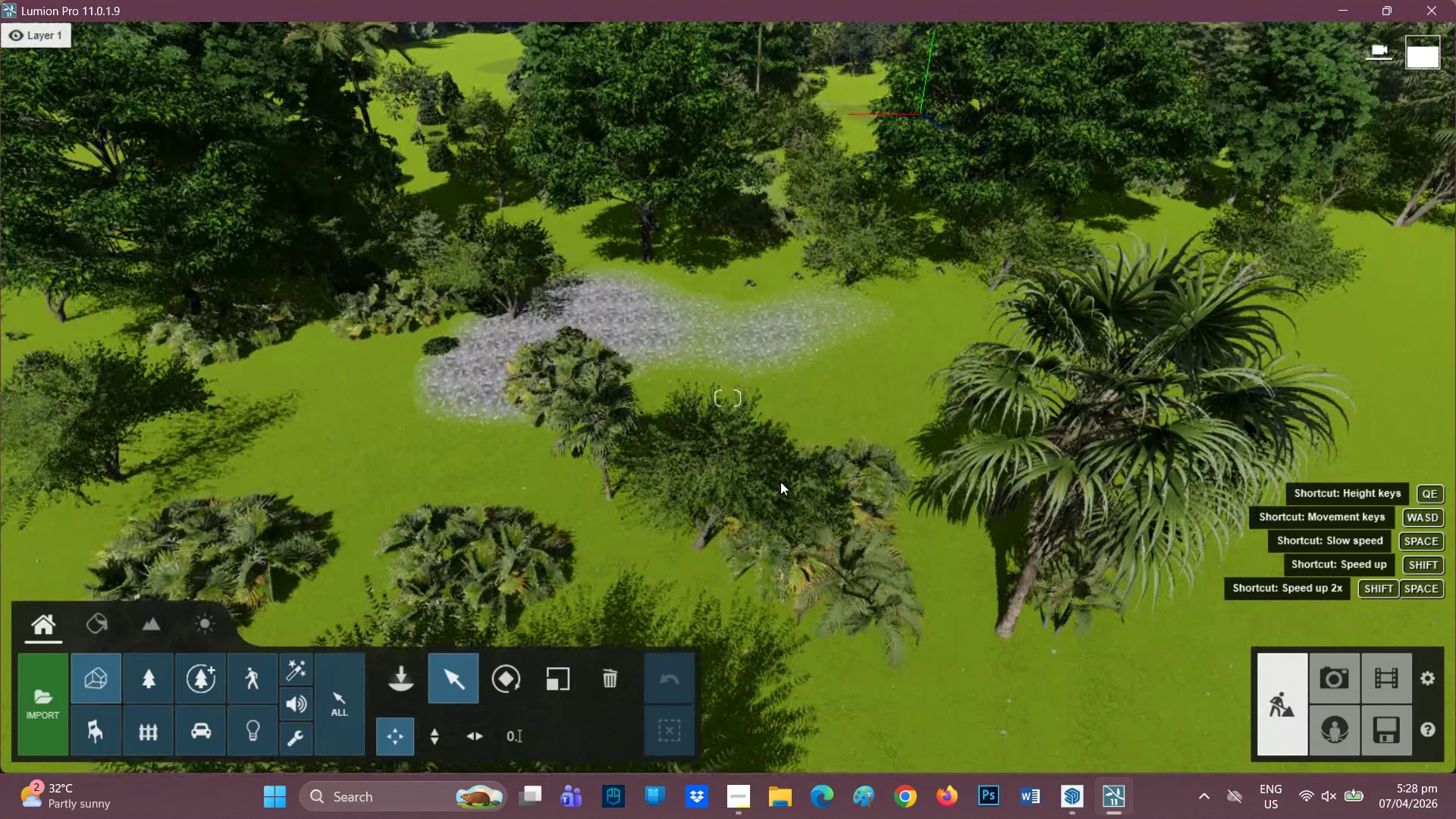 
scroll: coordinate [764, 331], scroll_direction: up, amount: 5.0
 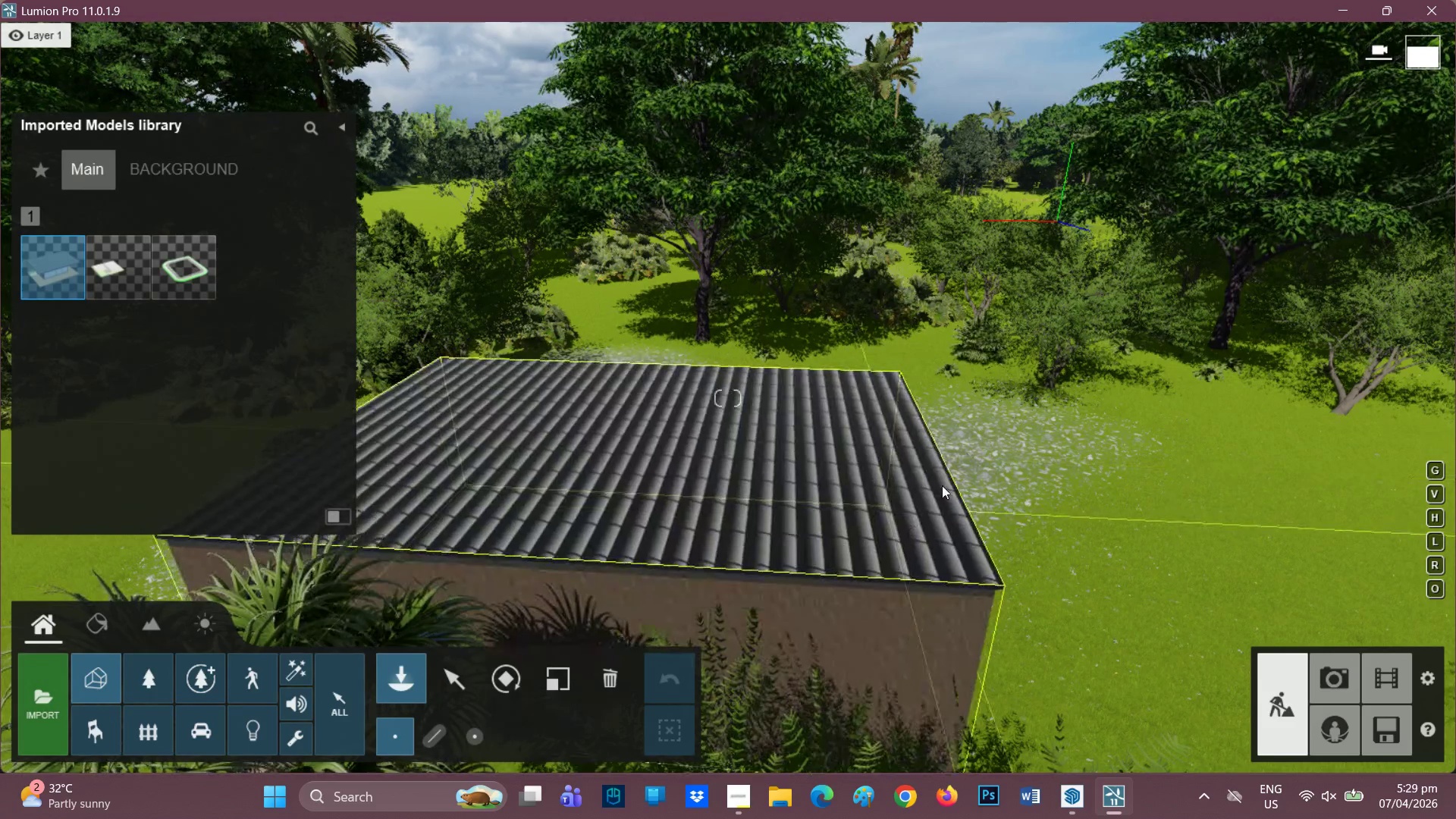 
wait(14.22)
 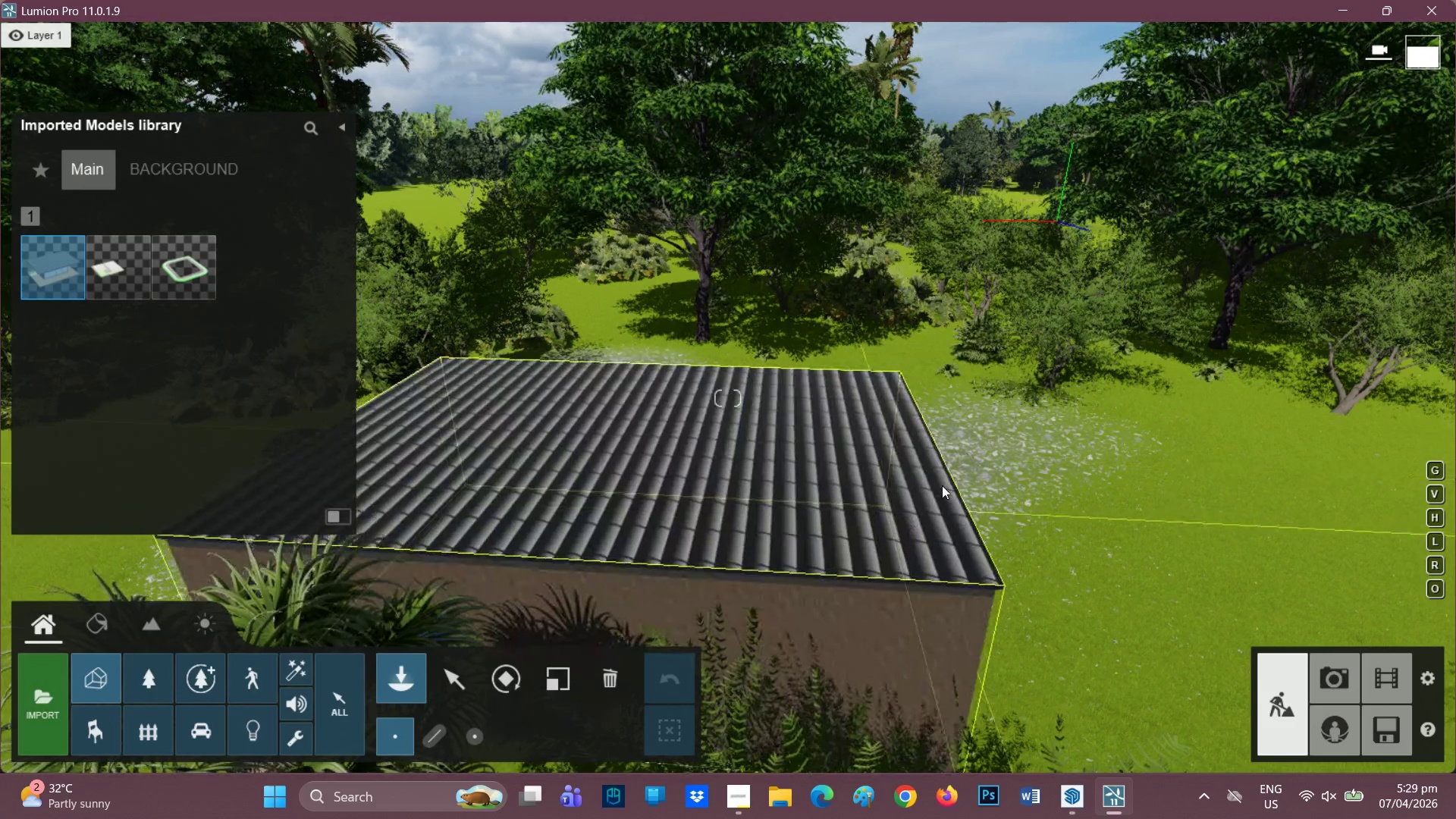 
left_click([492, 672])
 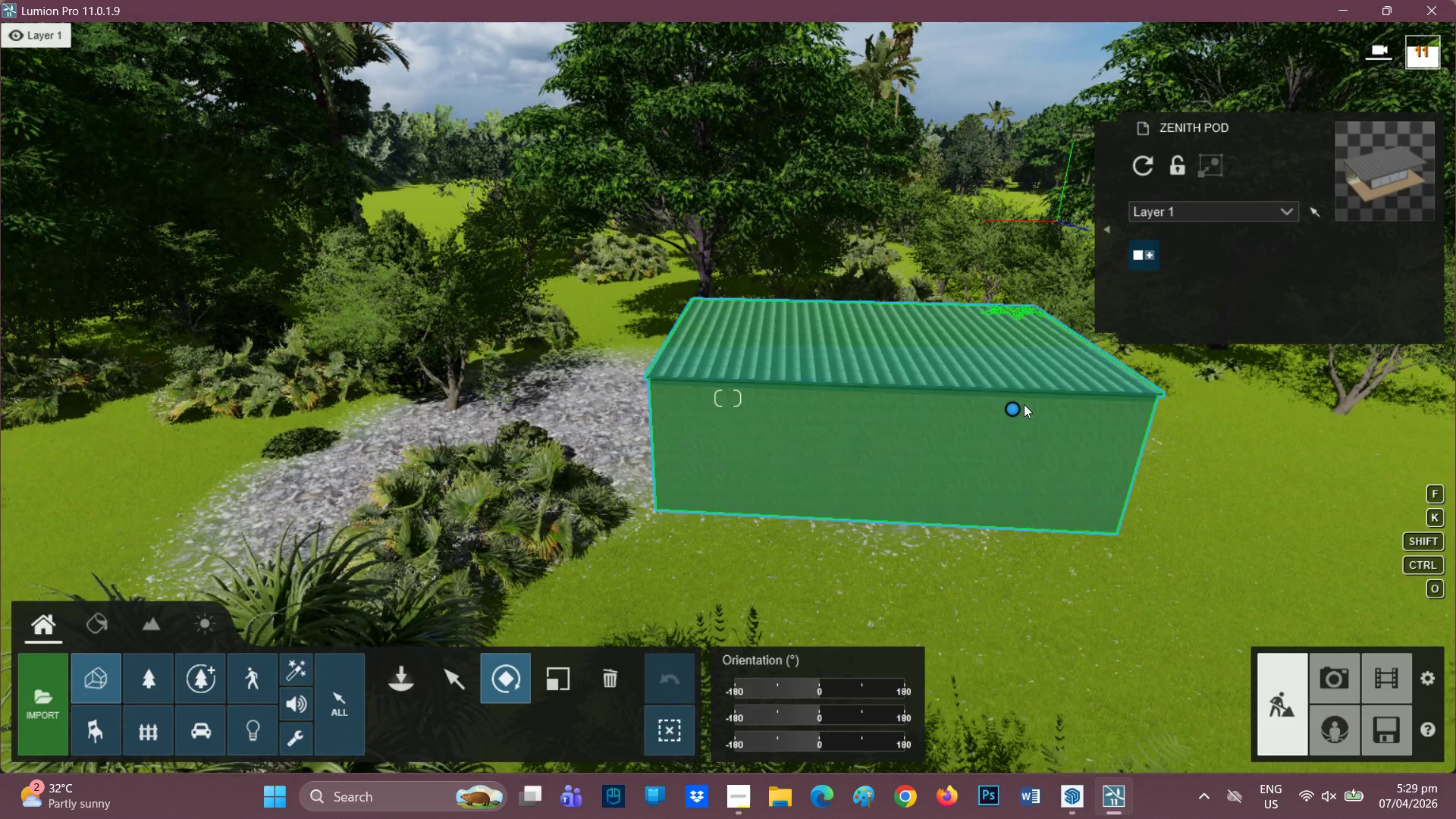 
left_click([1018, 406])
 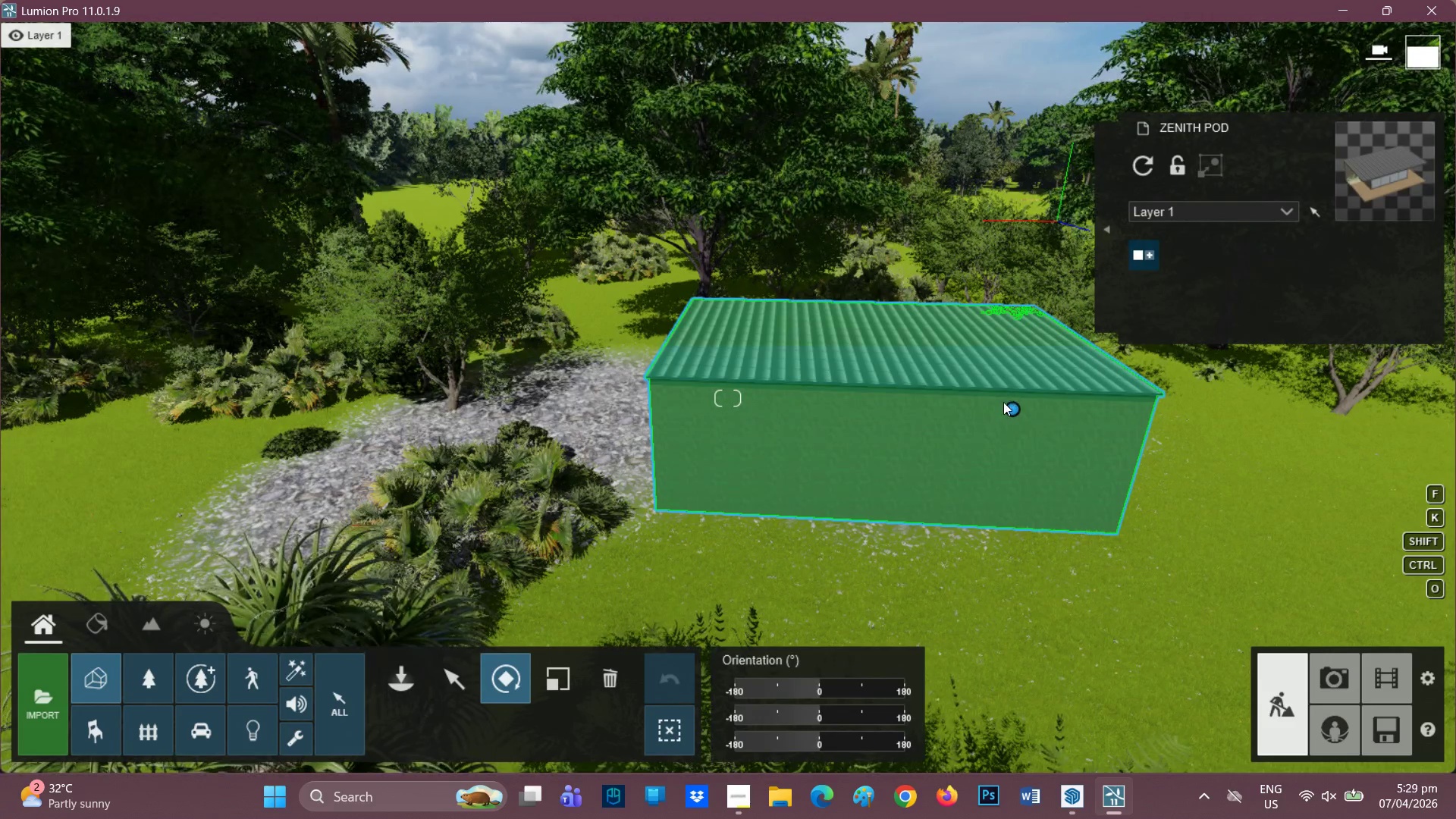 
left_click_drag(start_coordinate=[1012, 406], to_coordinate=[1031, 440])
 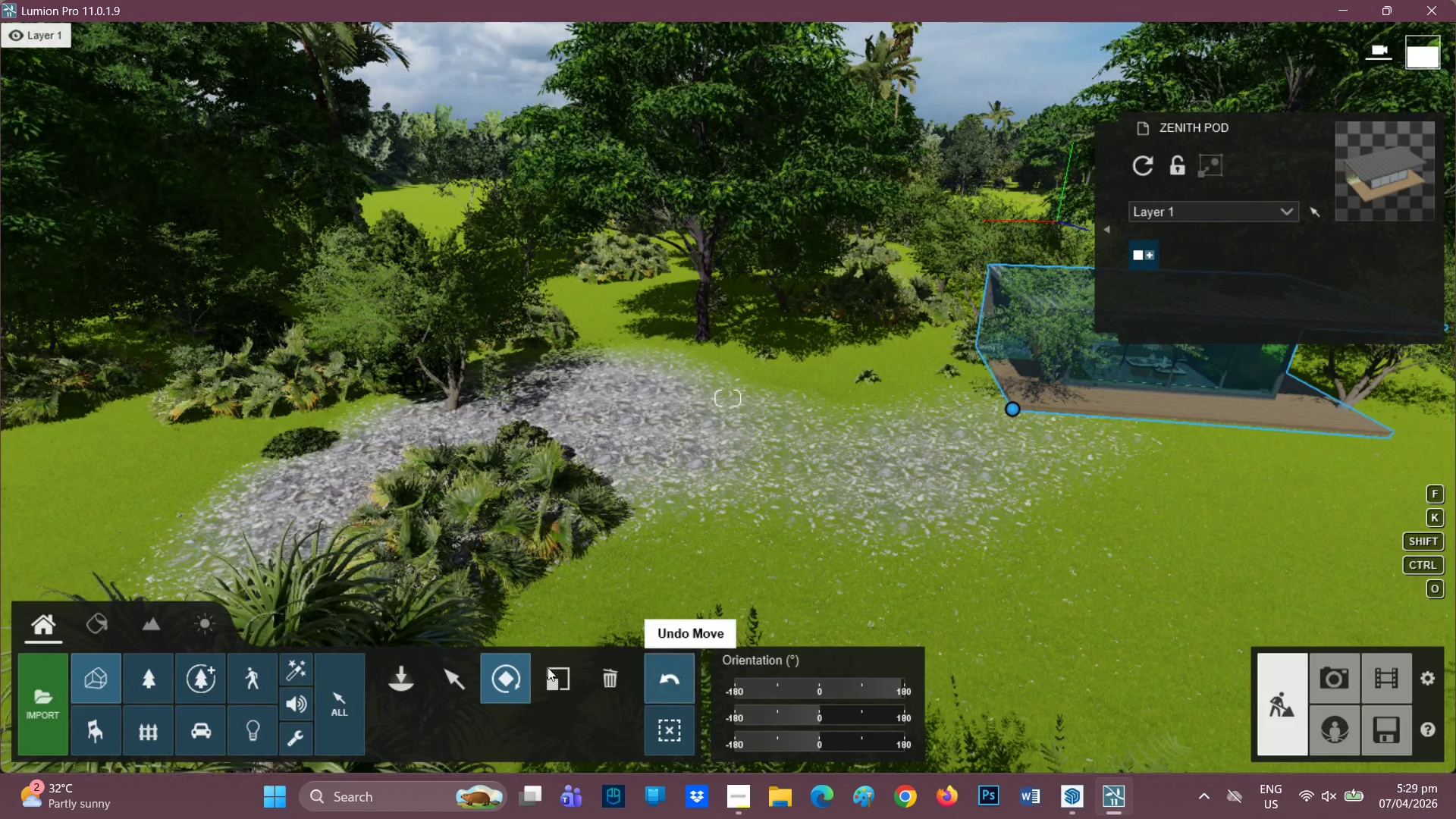 
left_click([459, 678])
 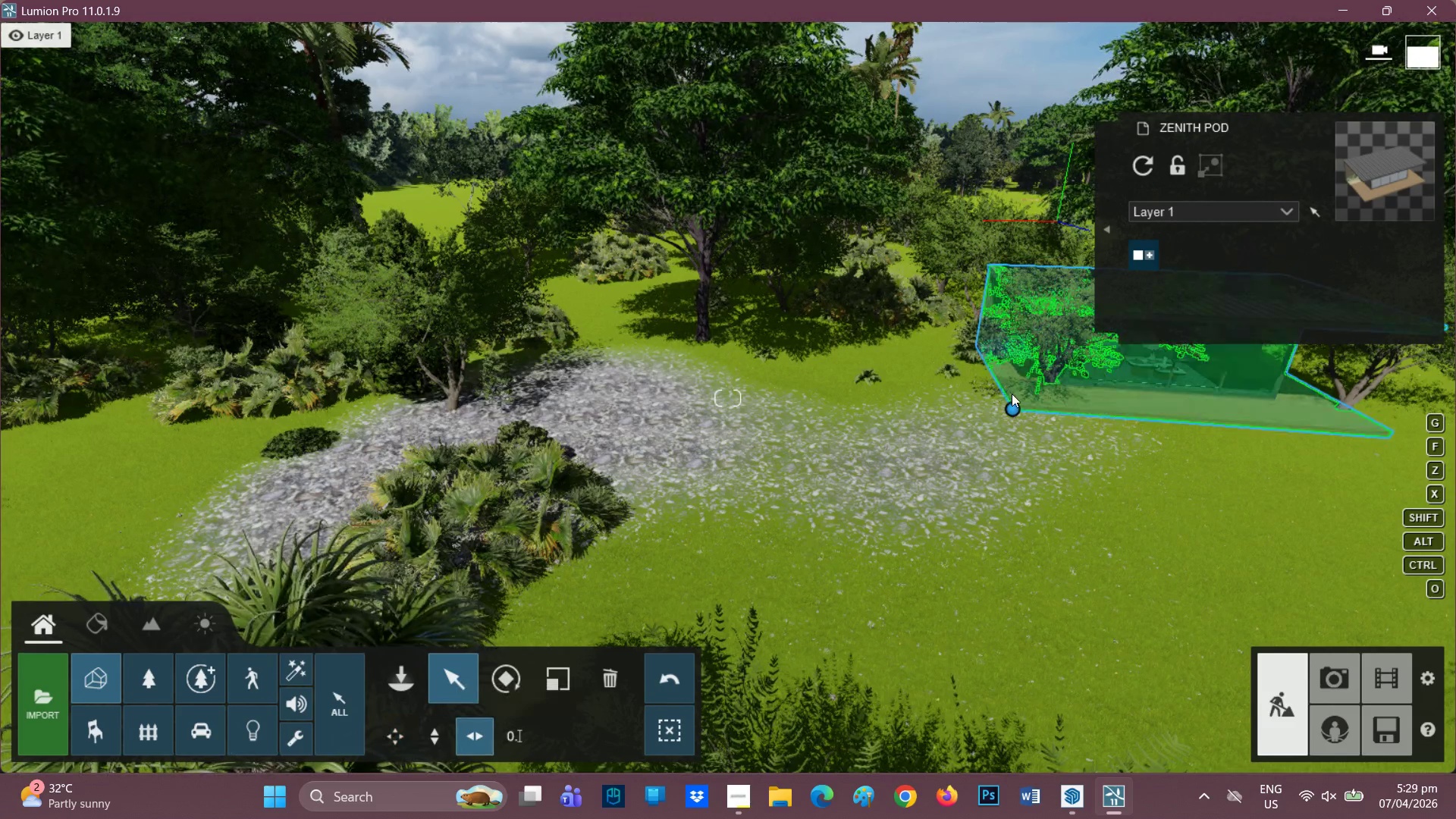 
left_click_drag(start_coordinate=[1009, 406], to_coordinate=[612, 466])
 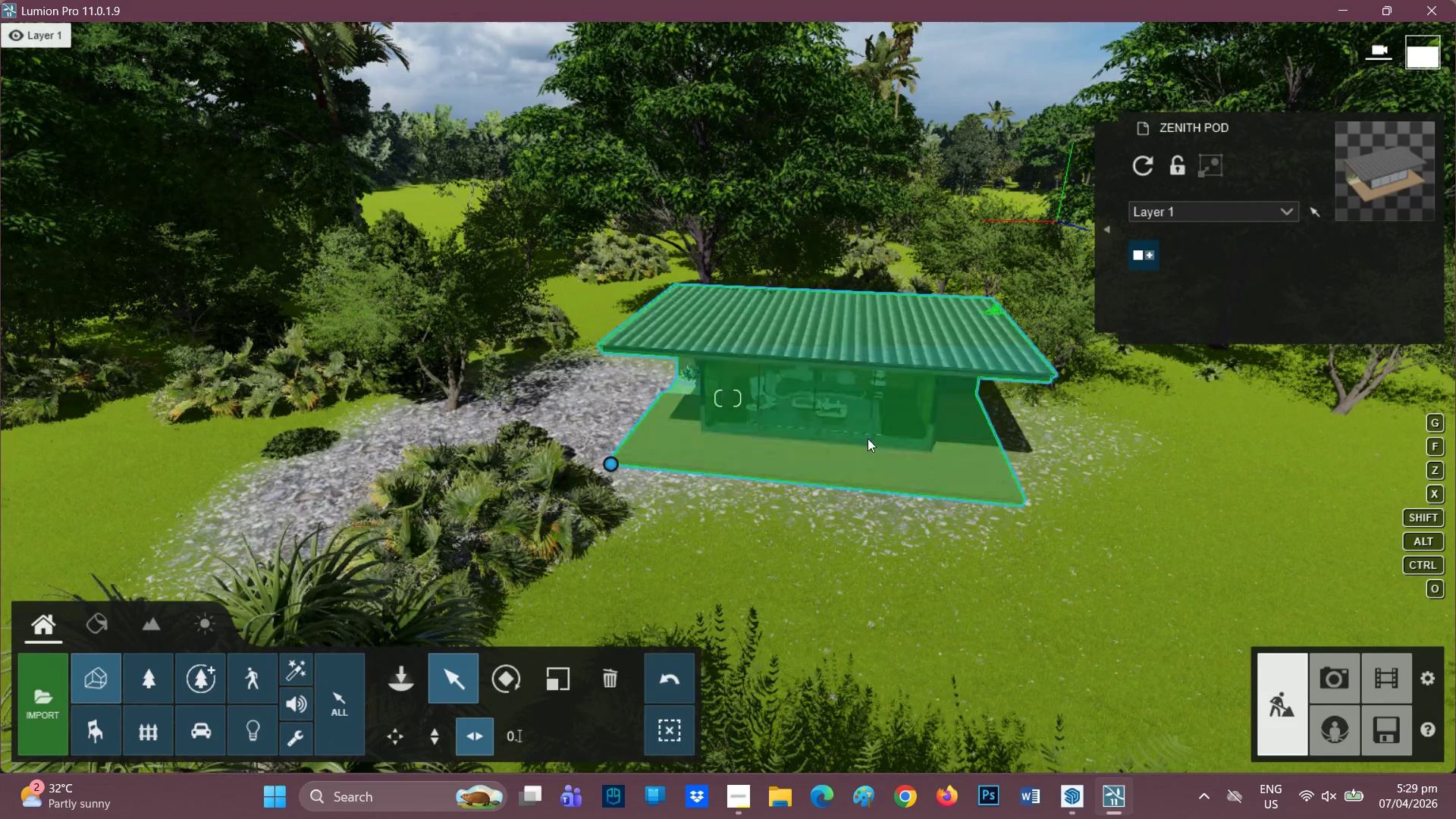 
scroll: coordinate [874, 459], scroll_direction: up, amount: 4.0
 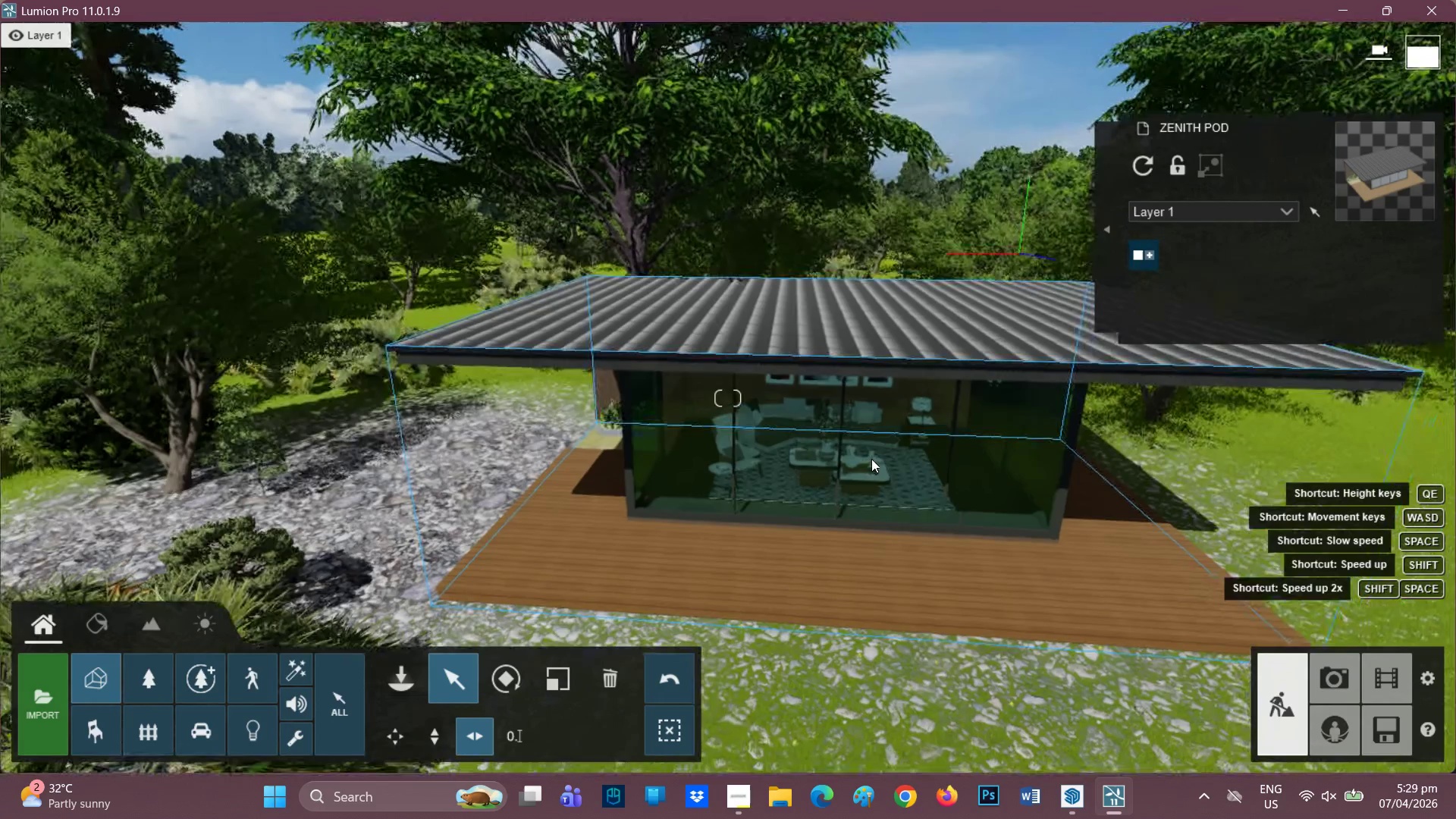 
type(ee)
 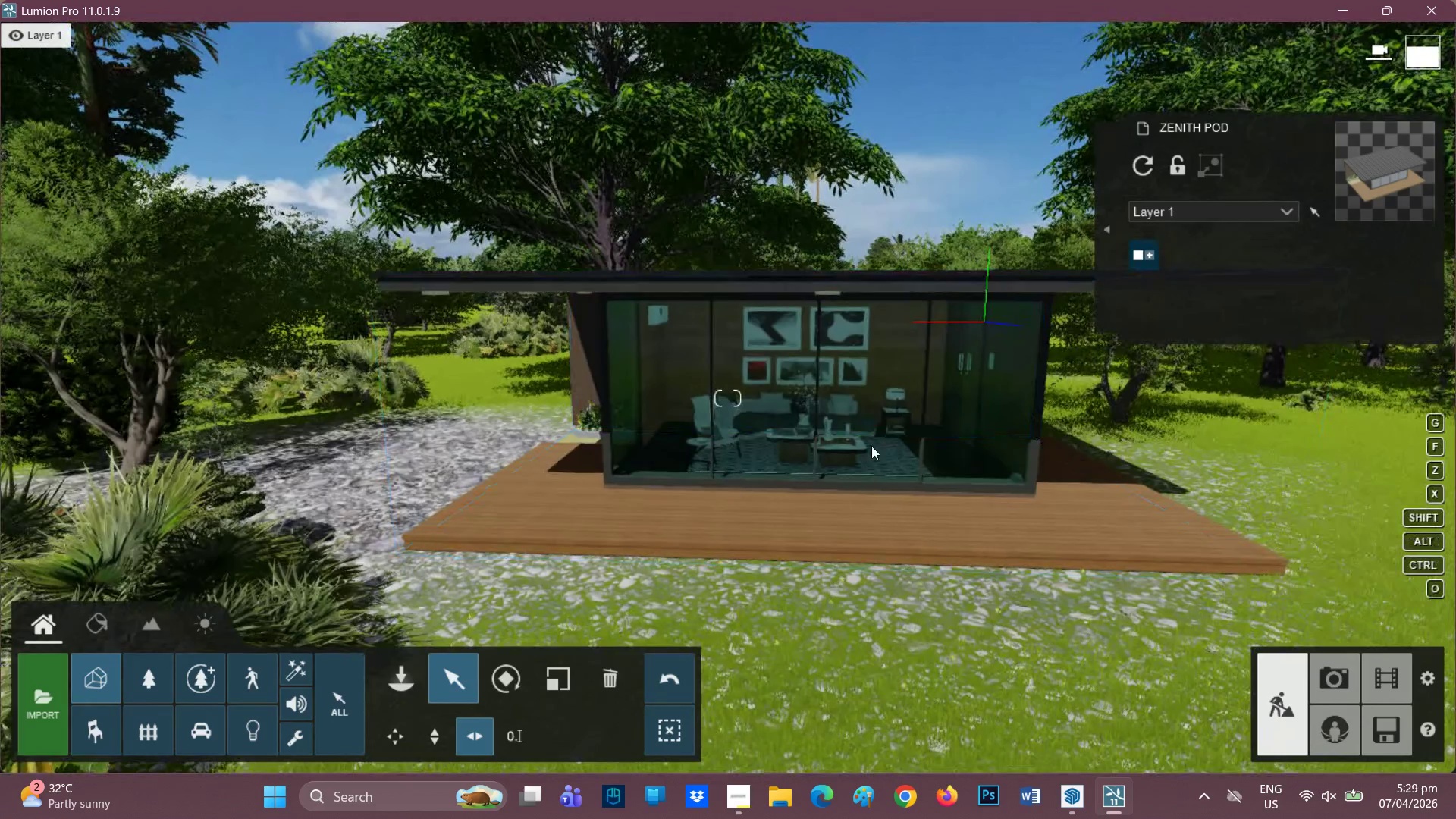 
scroll: coordinate [789, 474], scroll_direction: up, amount: 1.0
 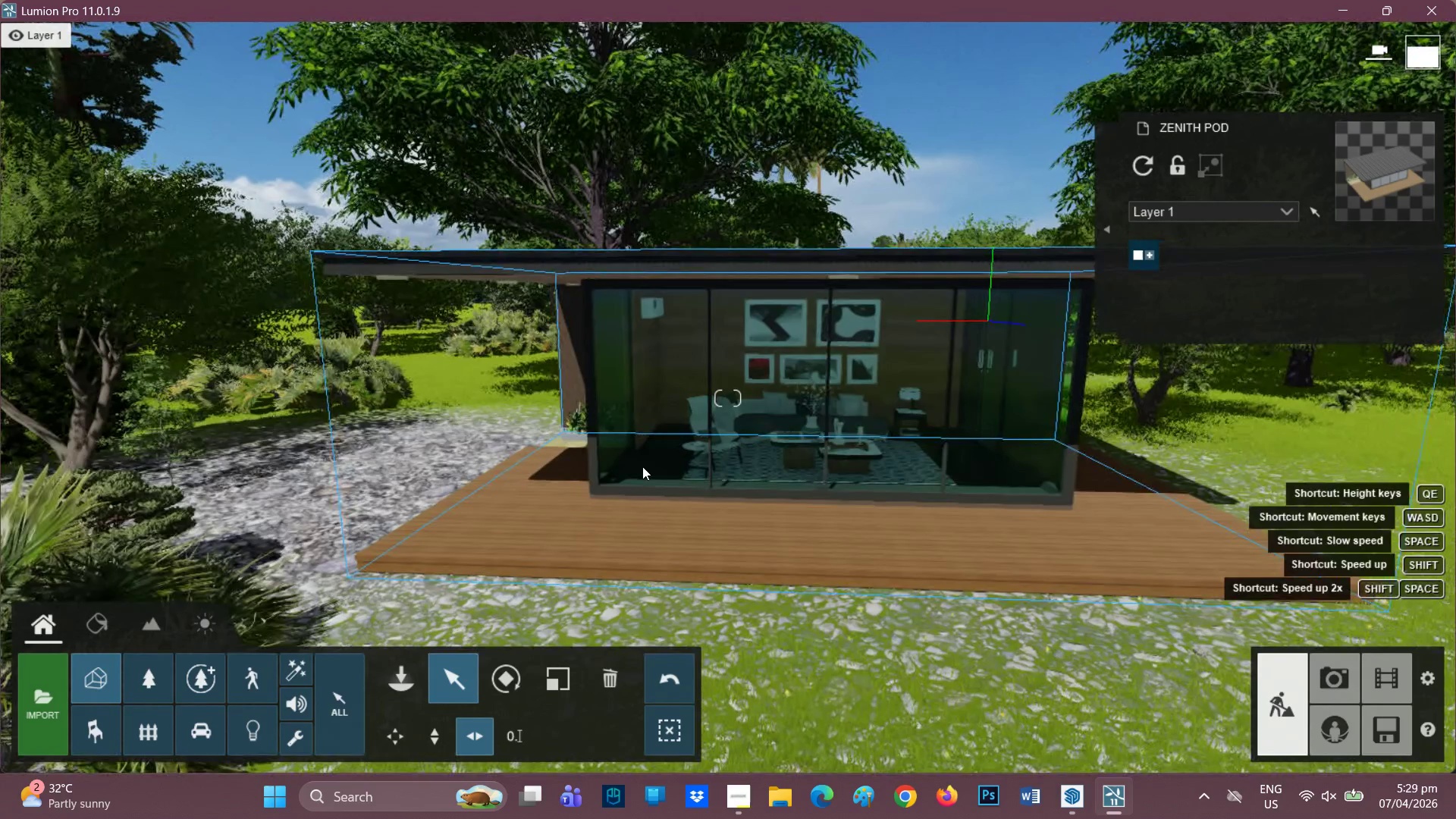 
hold_key(key=A, duration=0.39)
 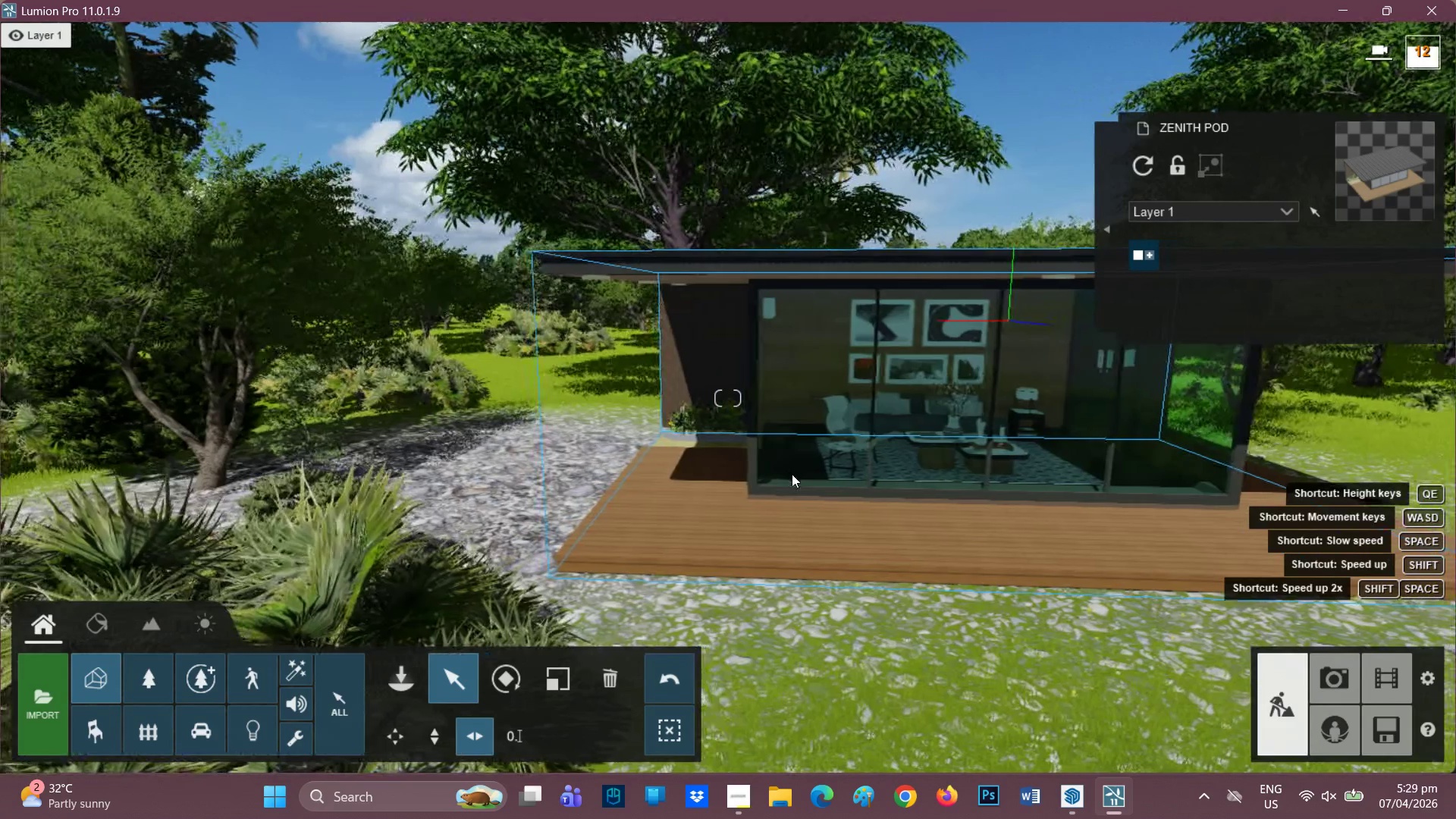 
key(A)
 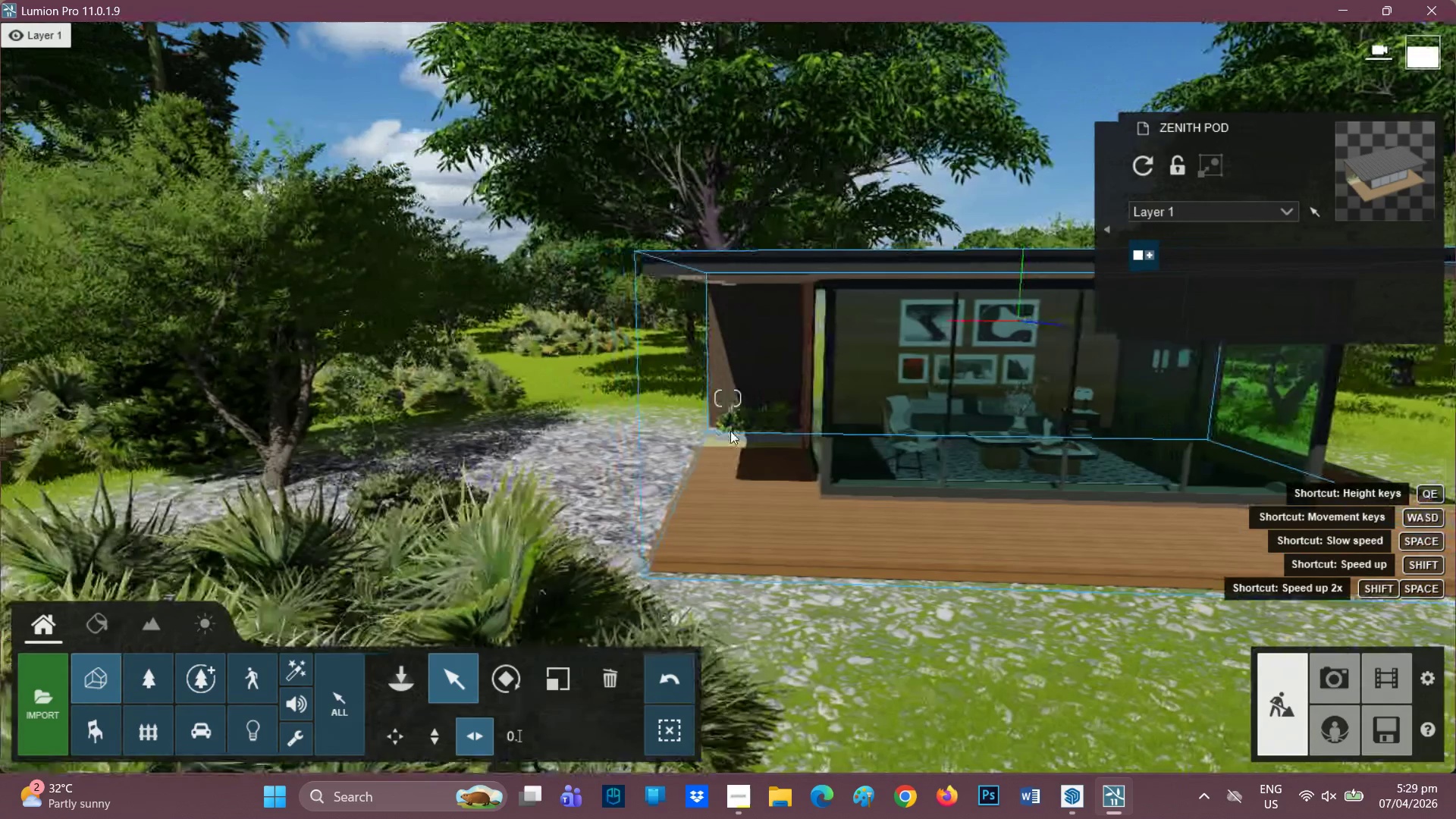 
scroll: coordinate [763, 456], scroll_direction: up, amount: 8.0
 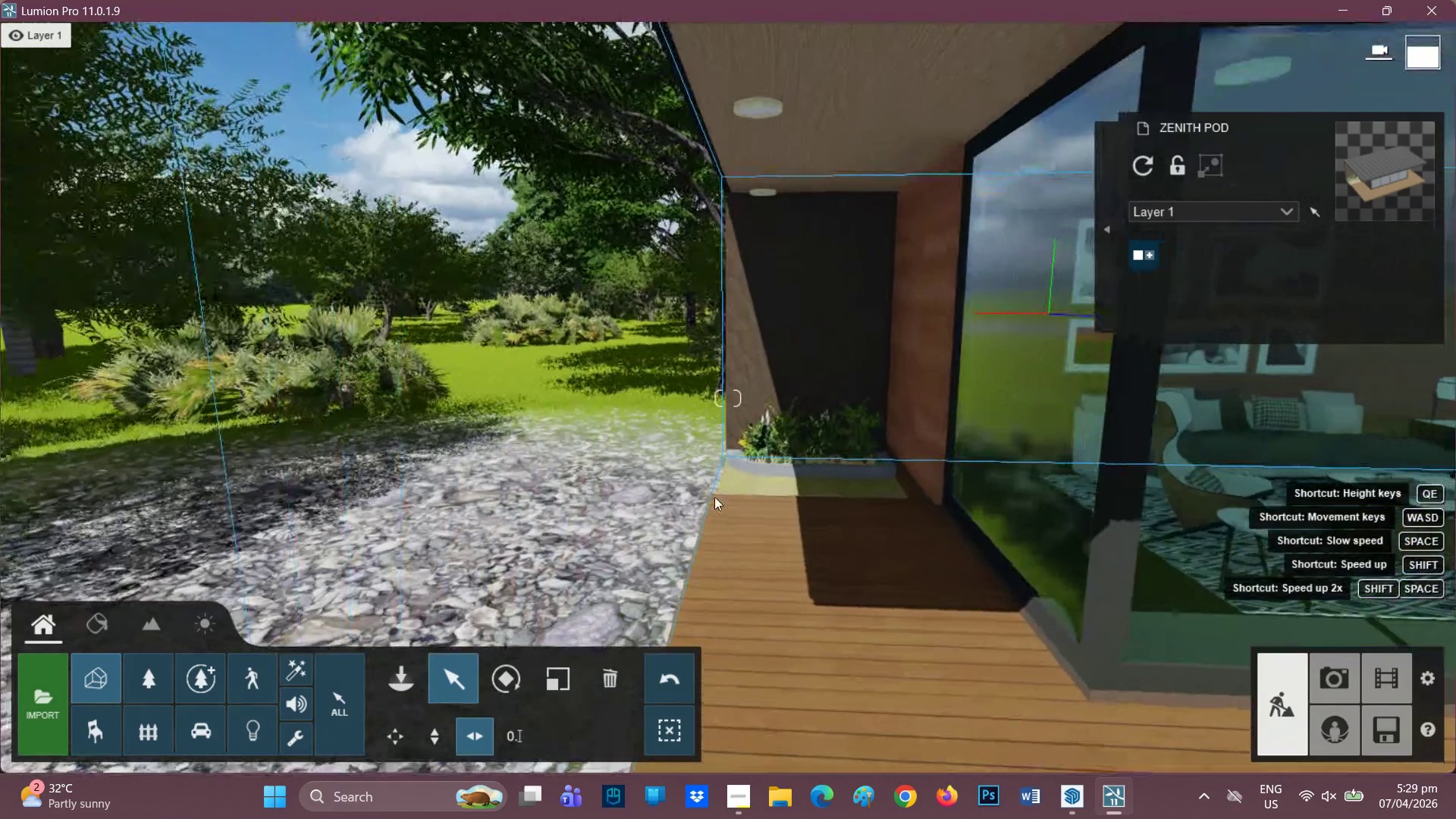 
key(A)
 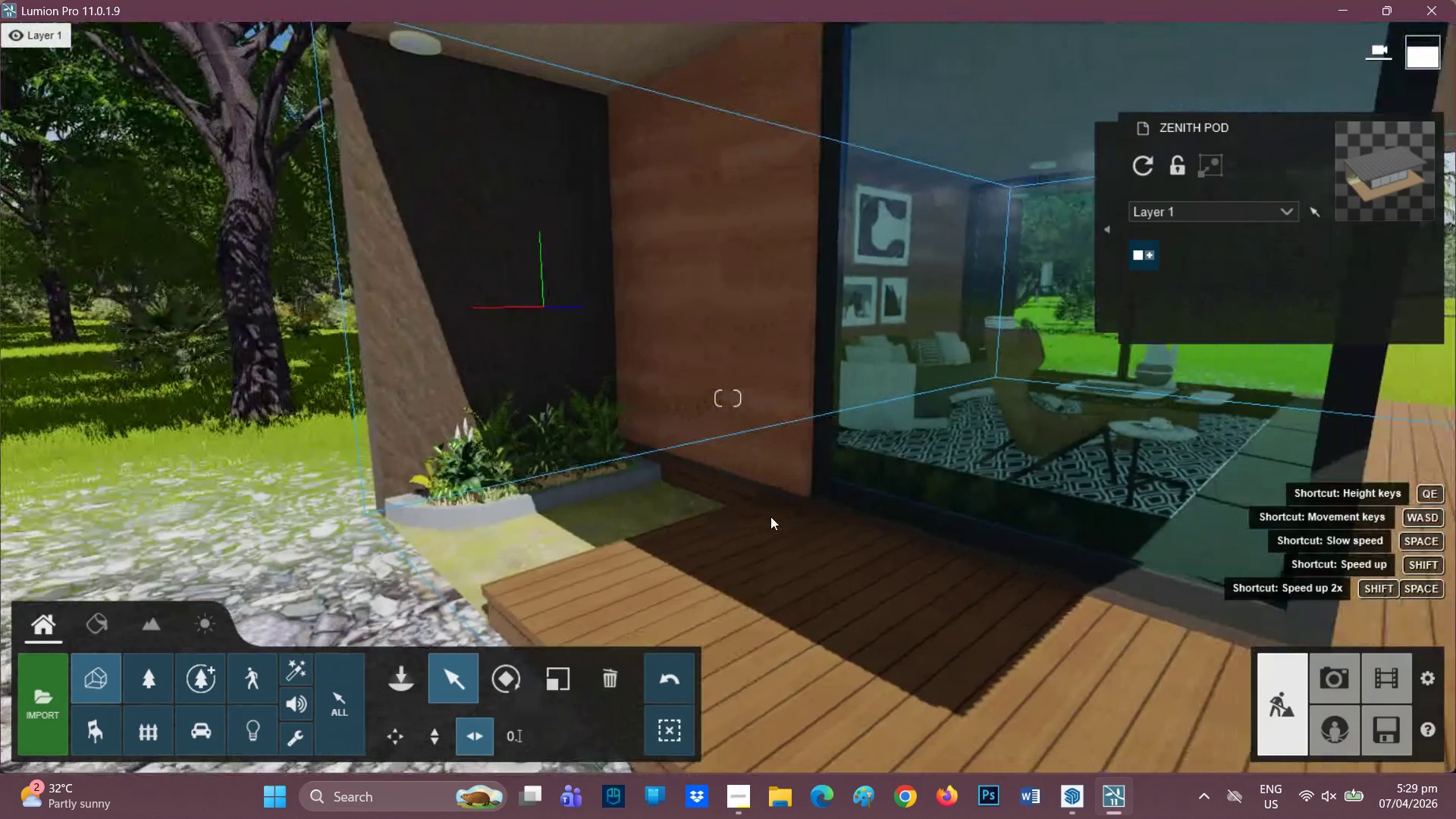 
scroll: coordinate [750, 484], scroll_direction: up, amount: 6.0
 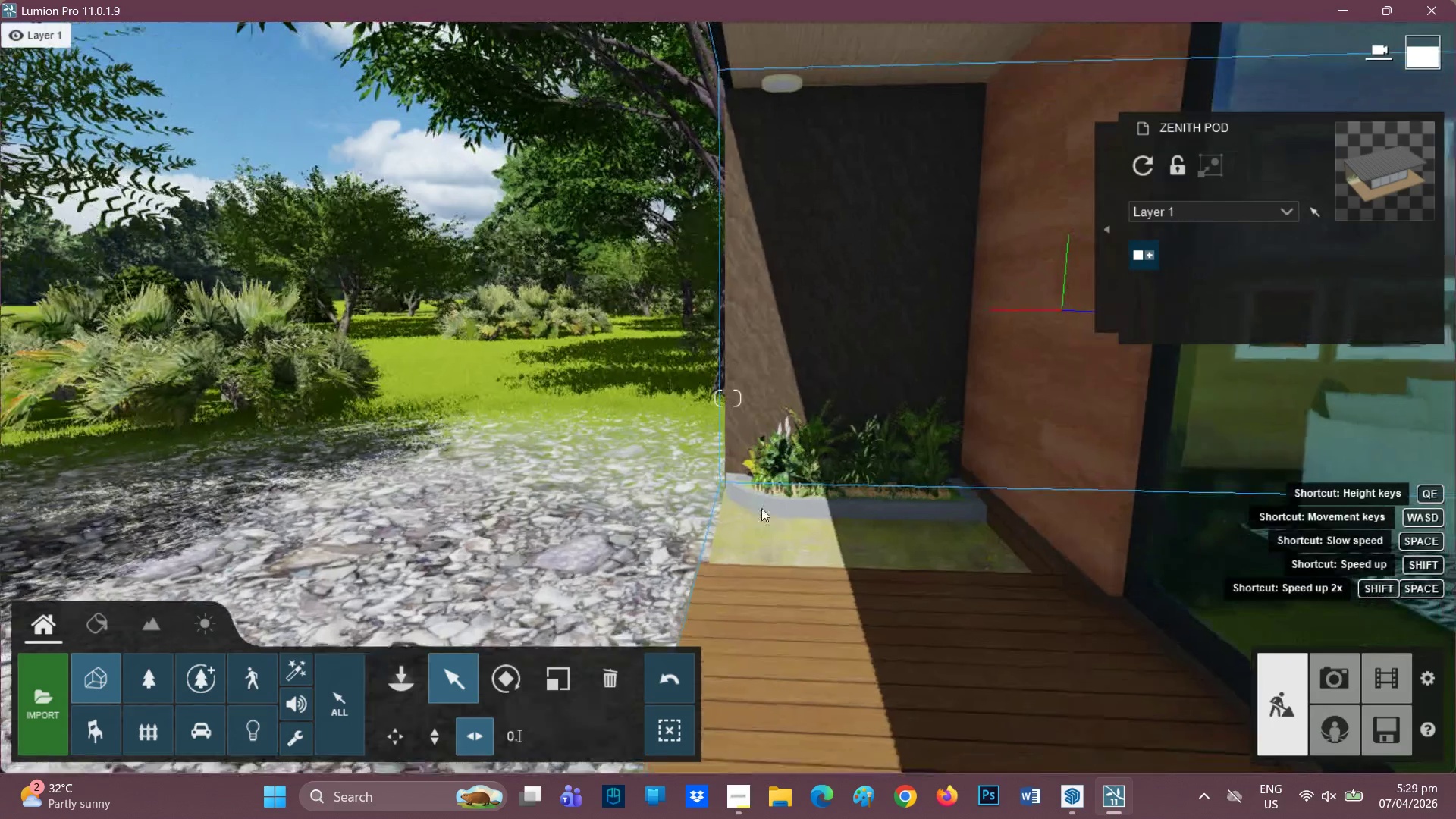 
type(aa)
 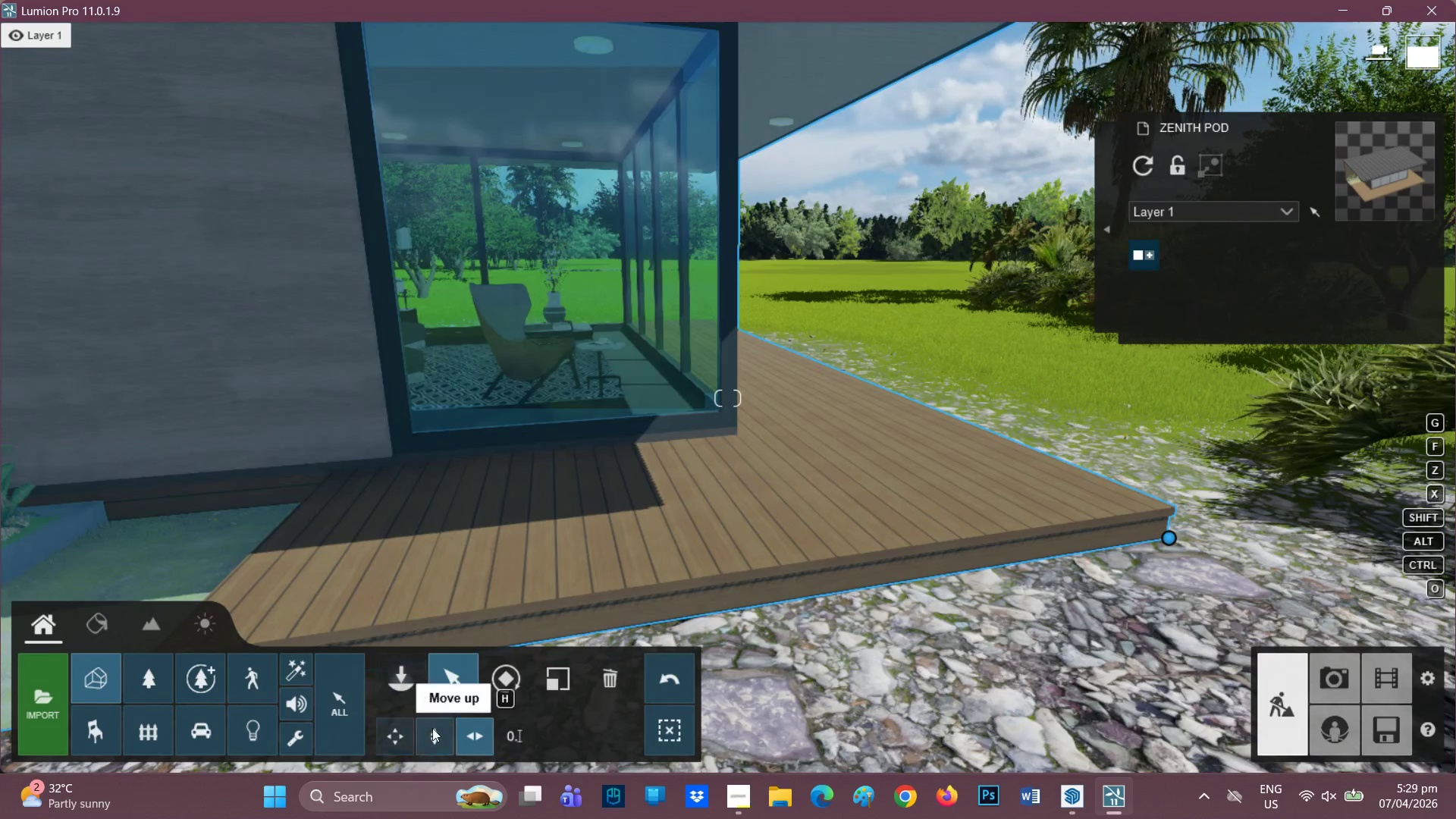 
wait(6.28)
 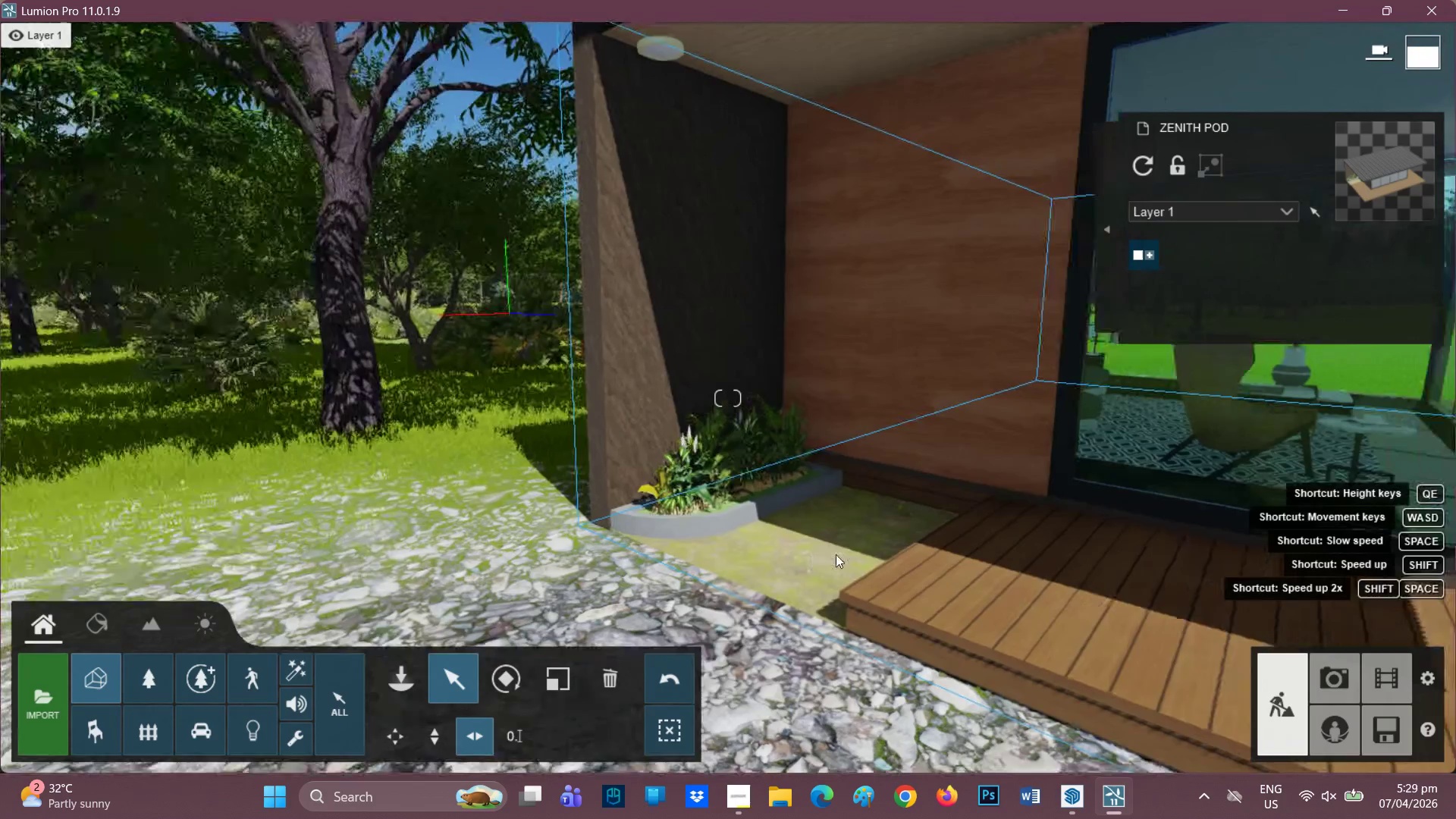 
left_click_drag(start_coordinate=[1169, 541], to_coordinate=[1169, 547])
 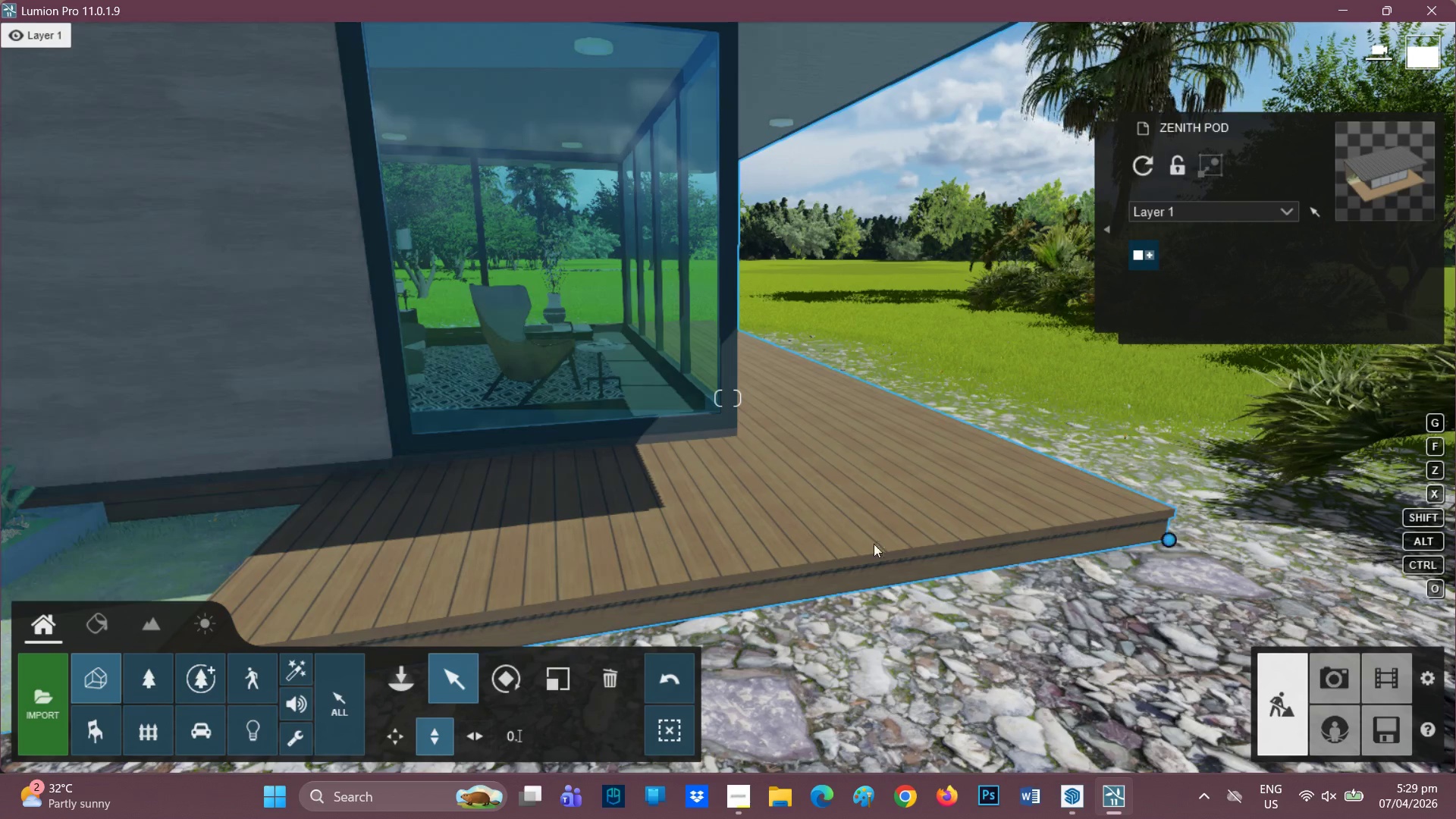 
scroll: coordinate [860, 540], scroll_direction: down, amount: 3.0
 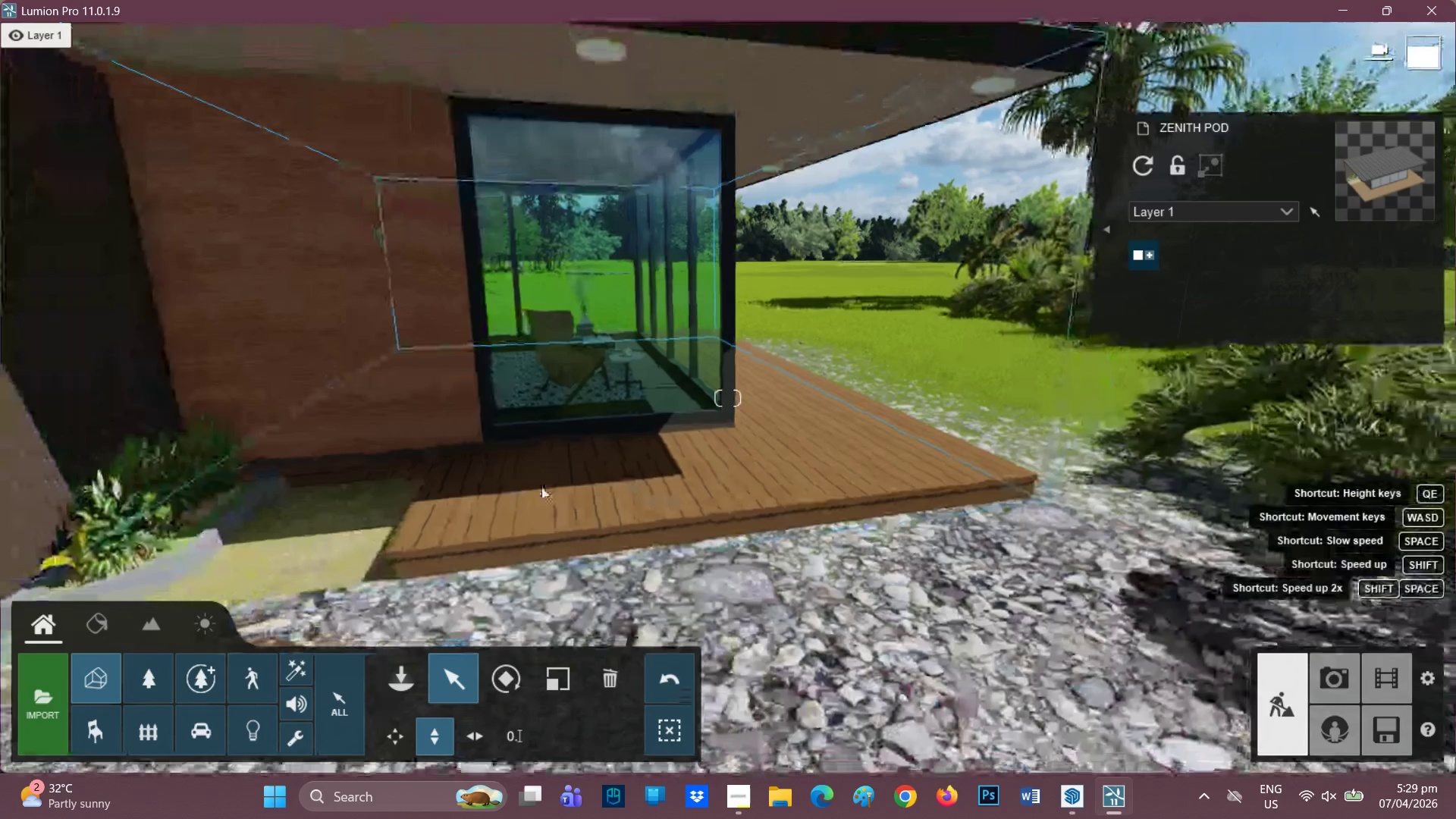 
key(A)
 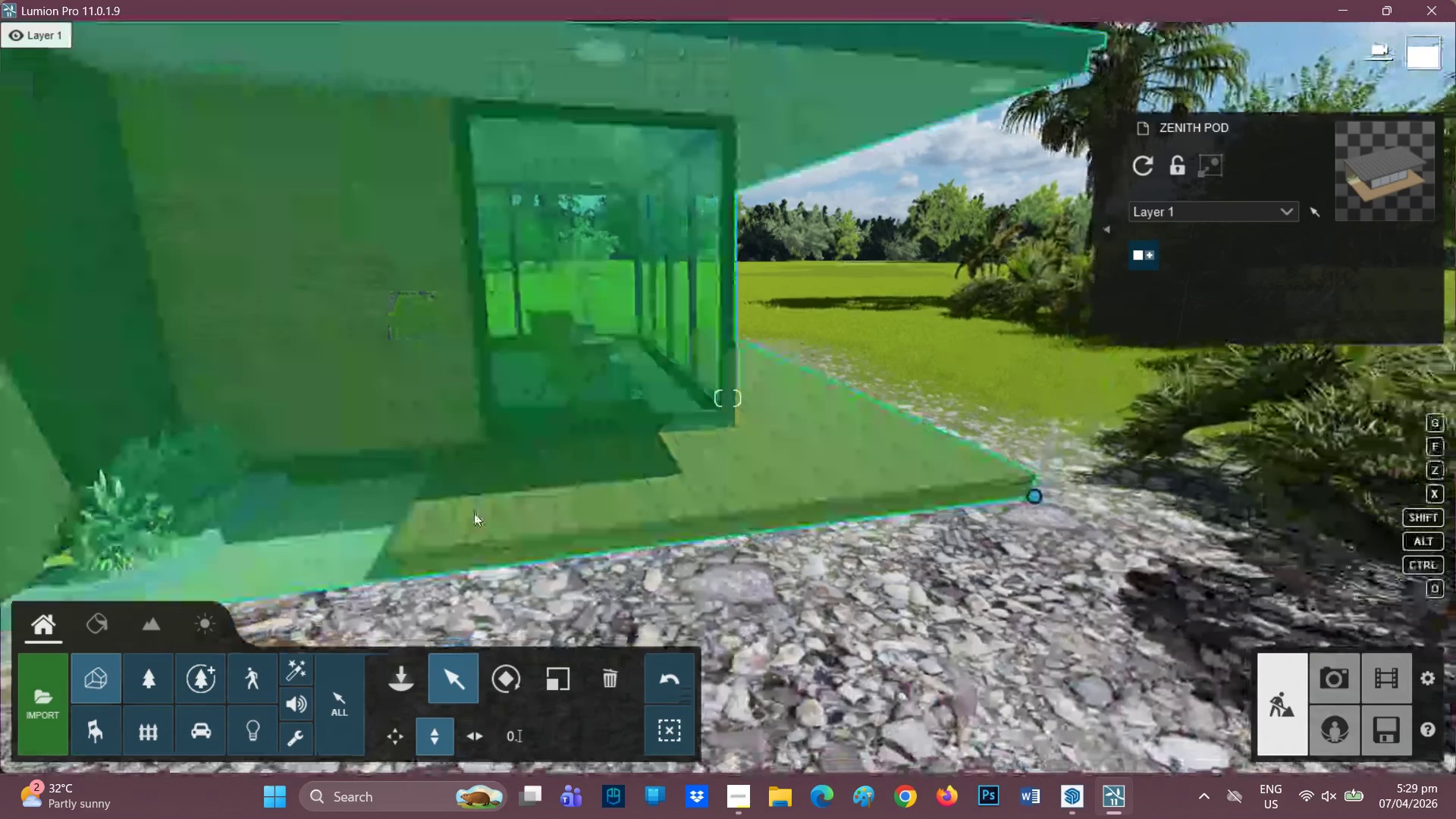 
scroll: coordinate [476, 512], scroll_direction: up, amount: 1.0
 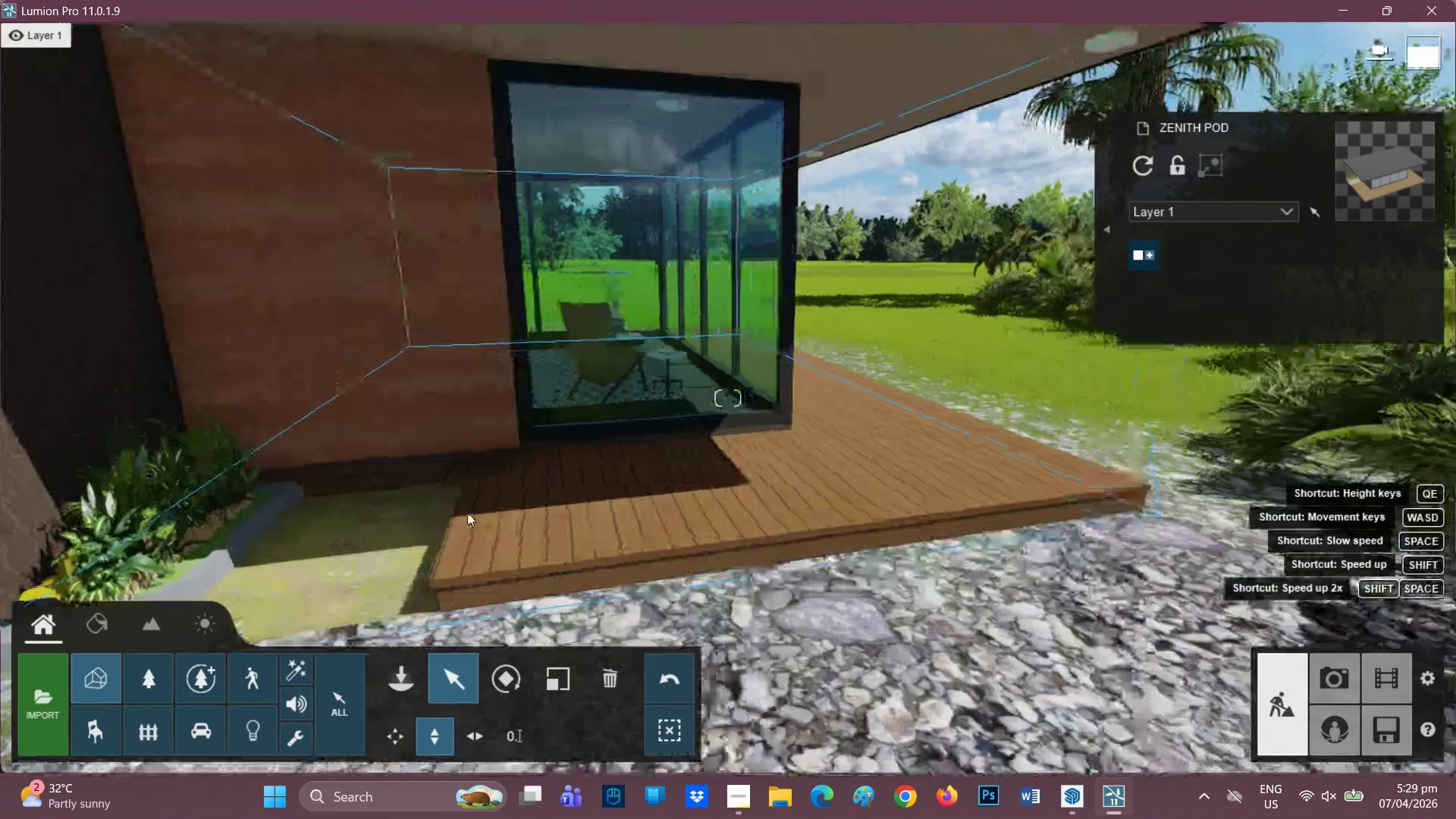 
key(A)